 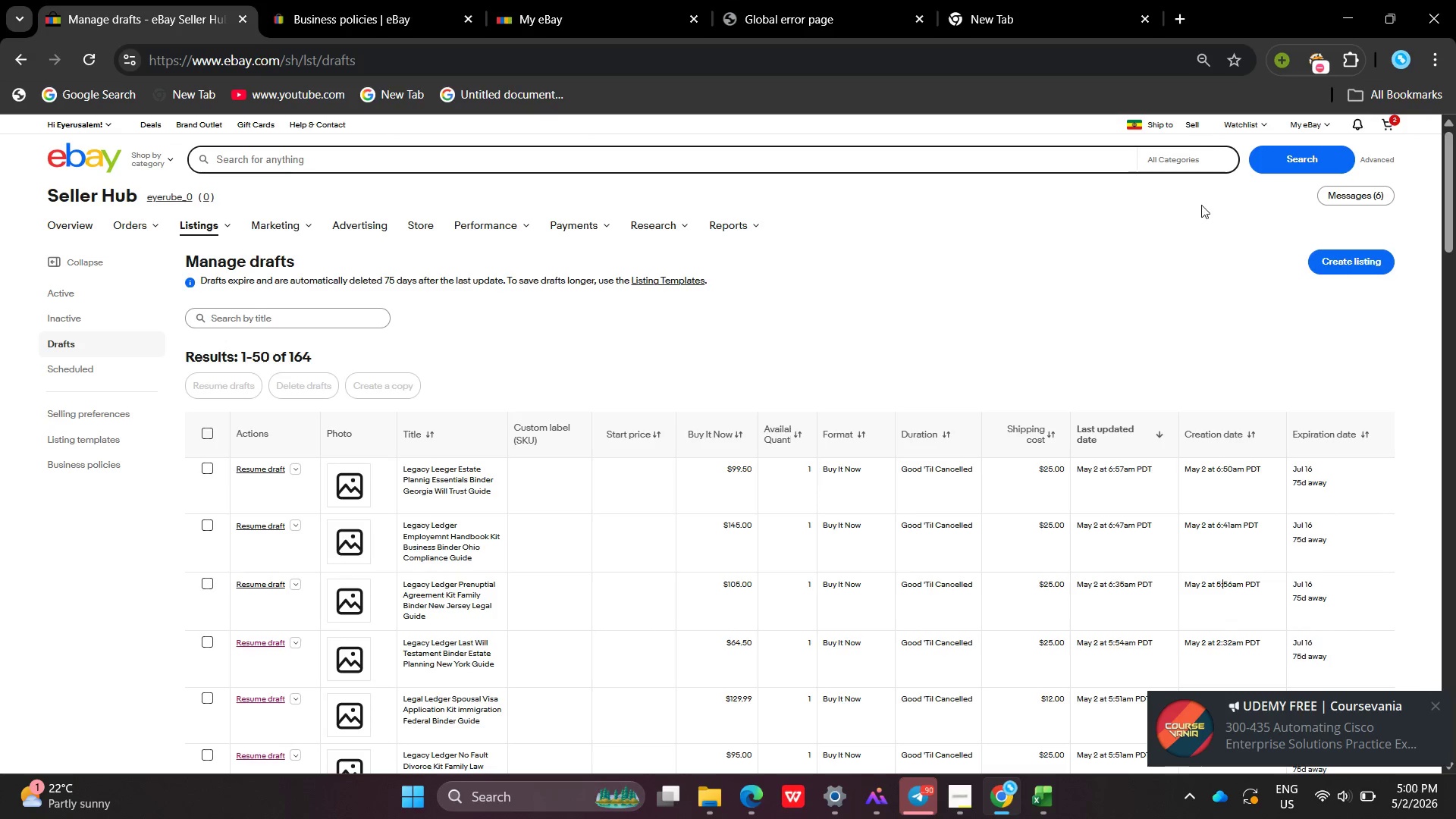 
left_click([1346, 268])
 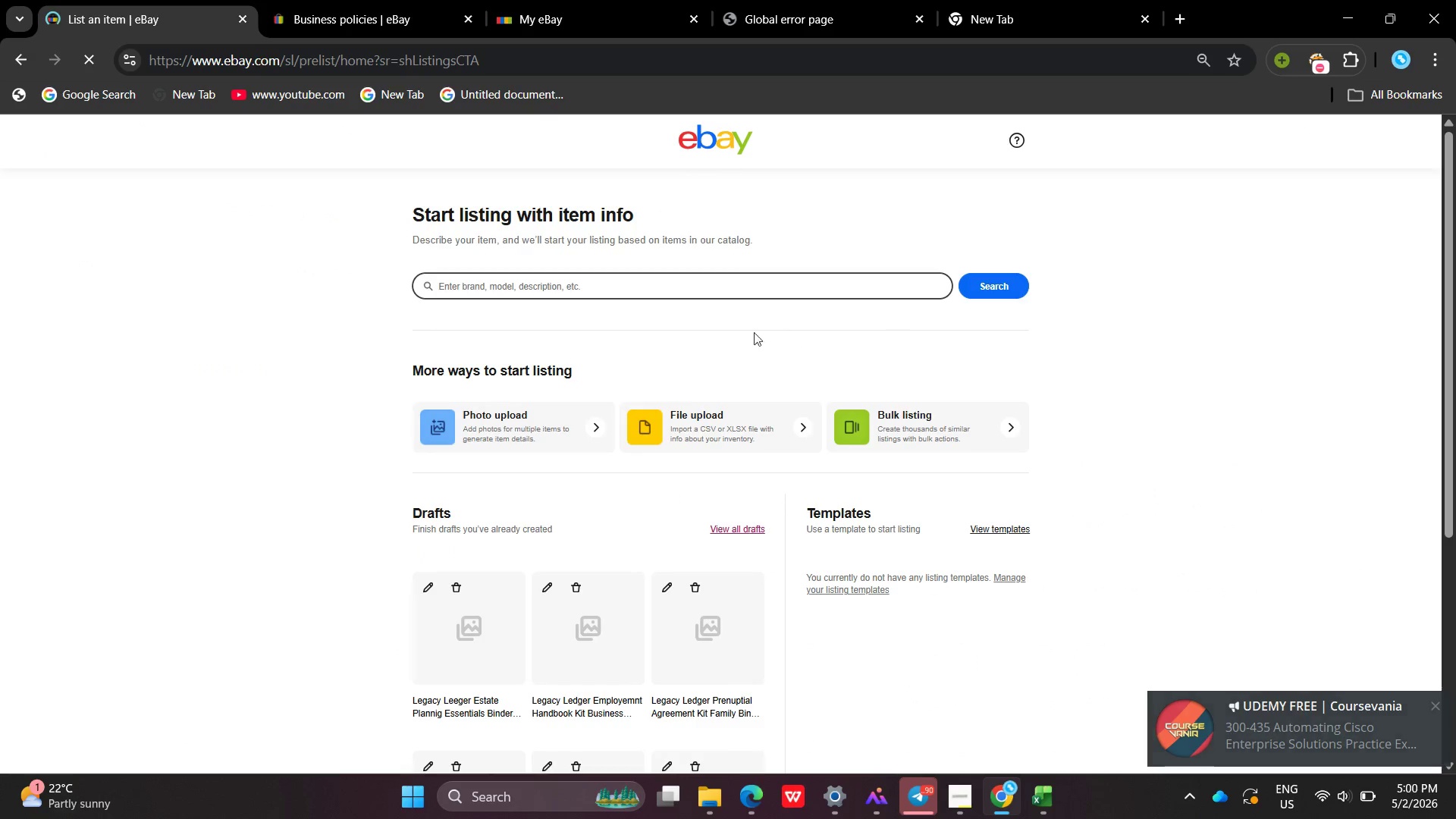 
left_click([657, 284])
 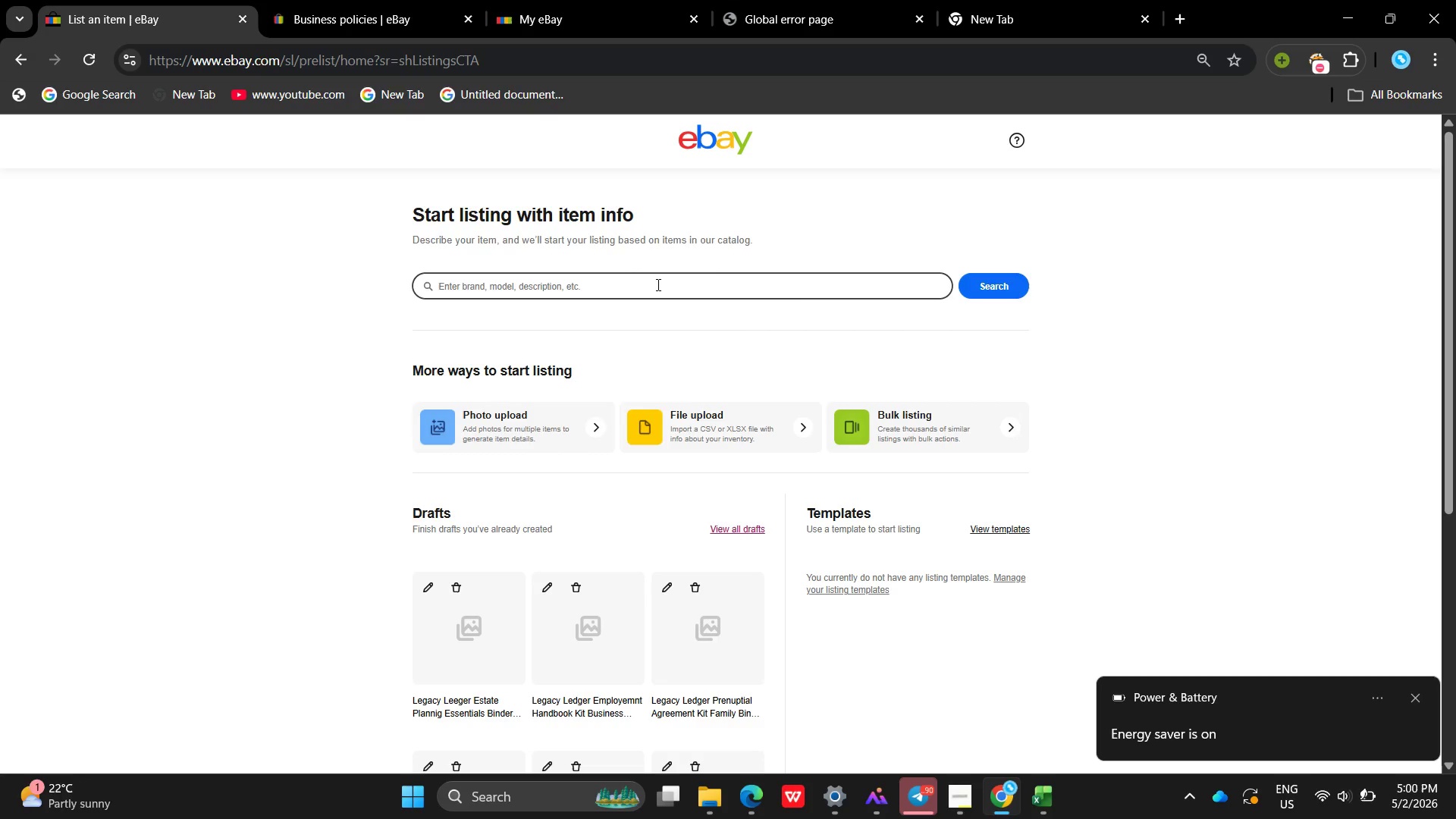 
wait(12.47)
 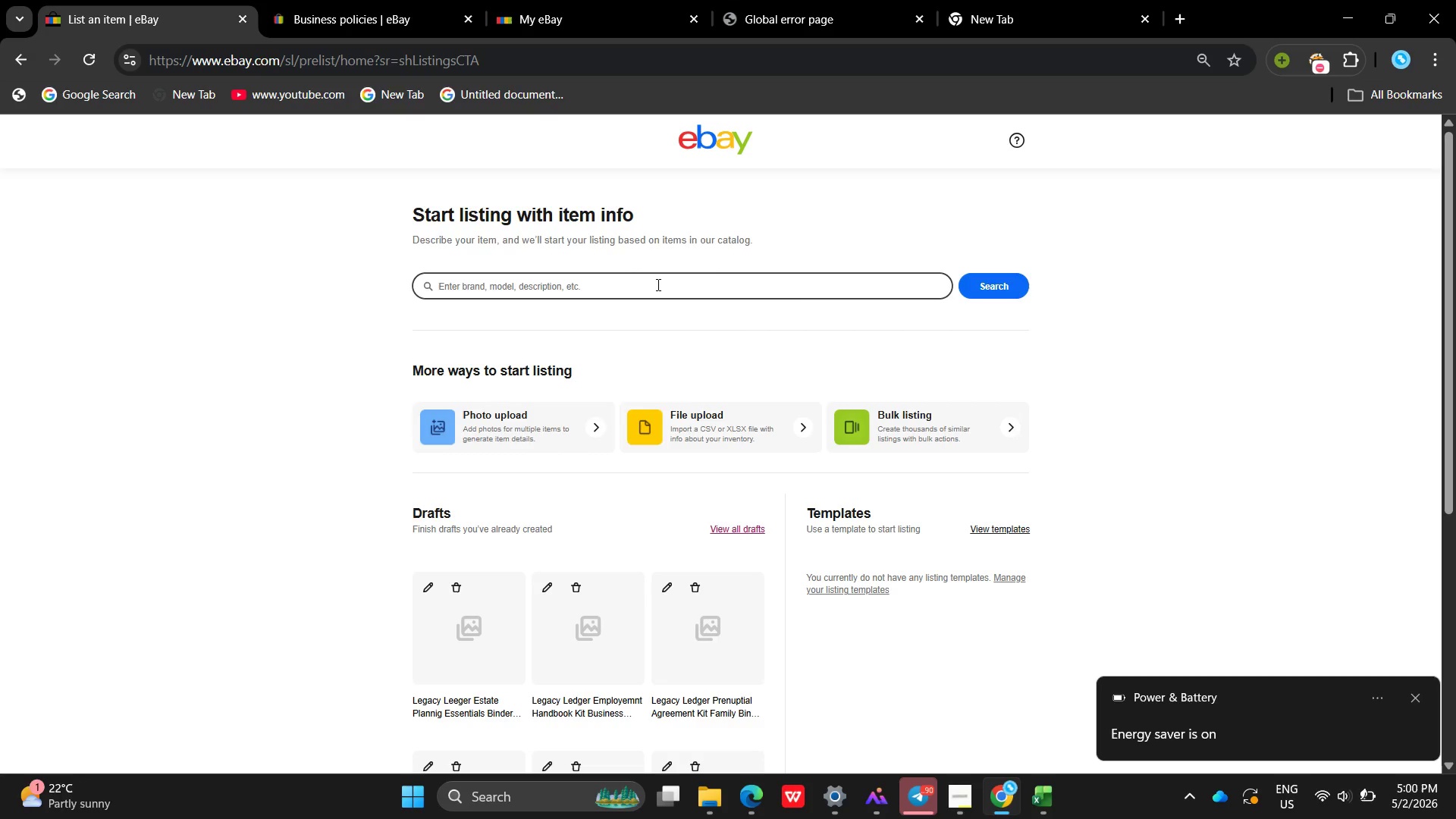 
type(Legacy ledgr Commericail )
key(Backspace)
key(Backspace)
key(Backspace)
key(Backspace)
 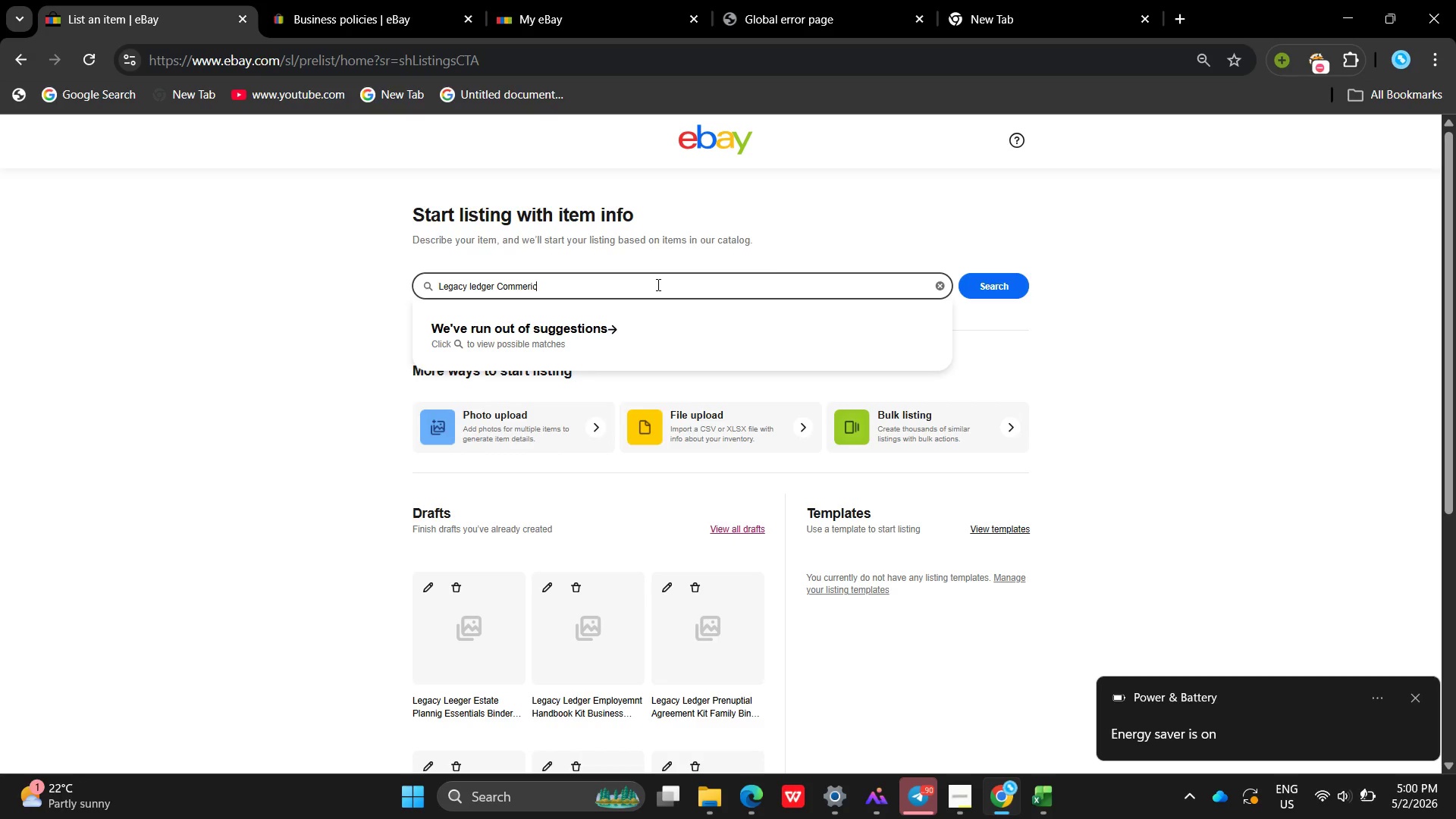 
type(ial Lease agreement Binde )
key(Backspace)
type(r Business Mivhigan)
key(Backspace)
key(Backspace)
key(Backspace)
key(Backspace)
key(Backspace)
key(Backspace)
type(chigal Guide)
 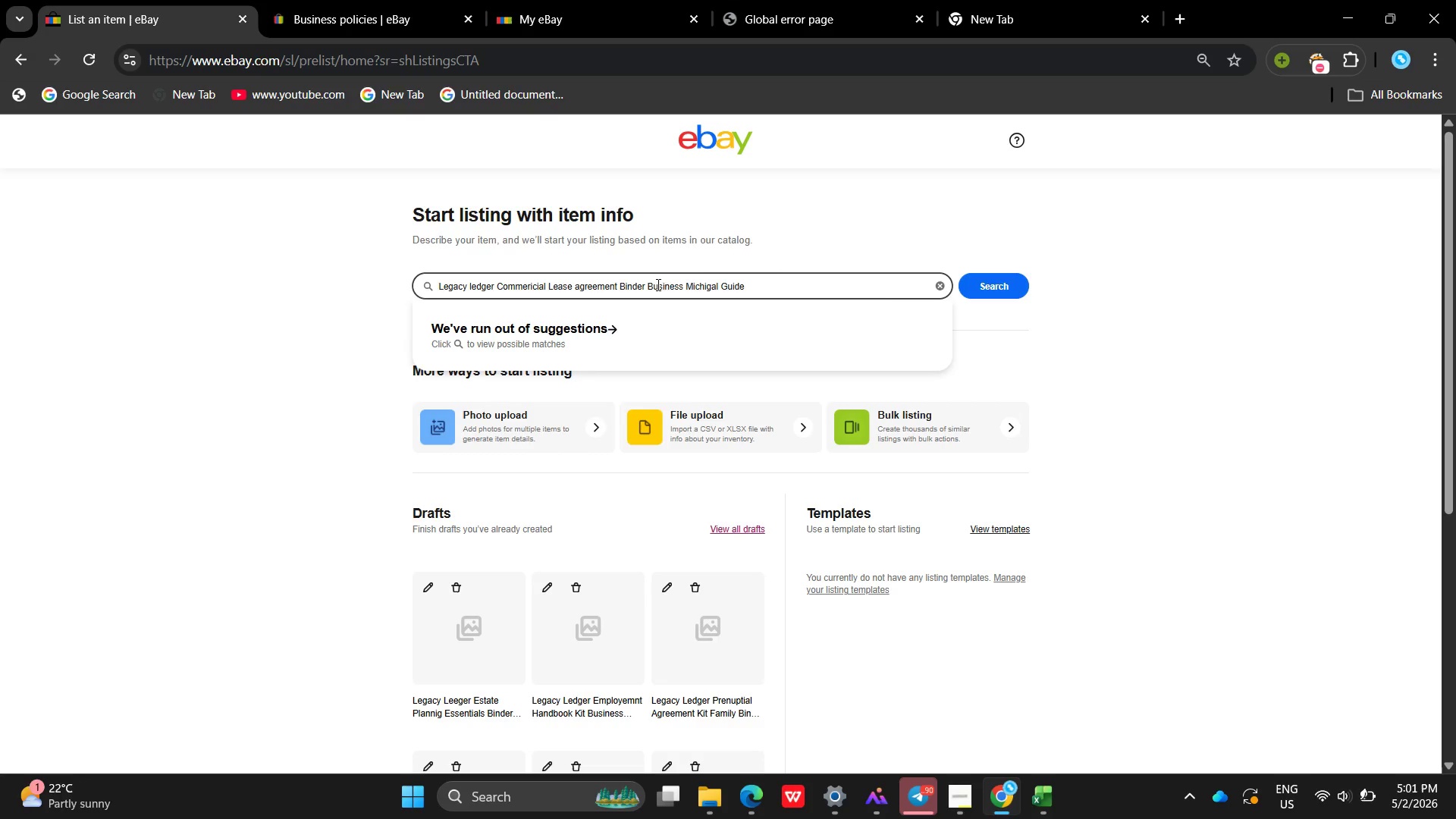 
left_click([987, 279])
 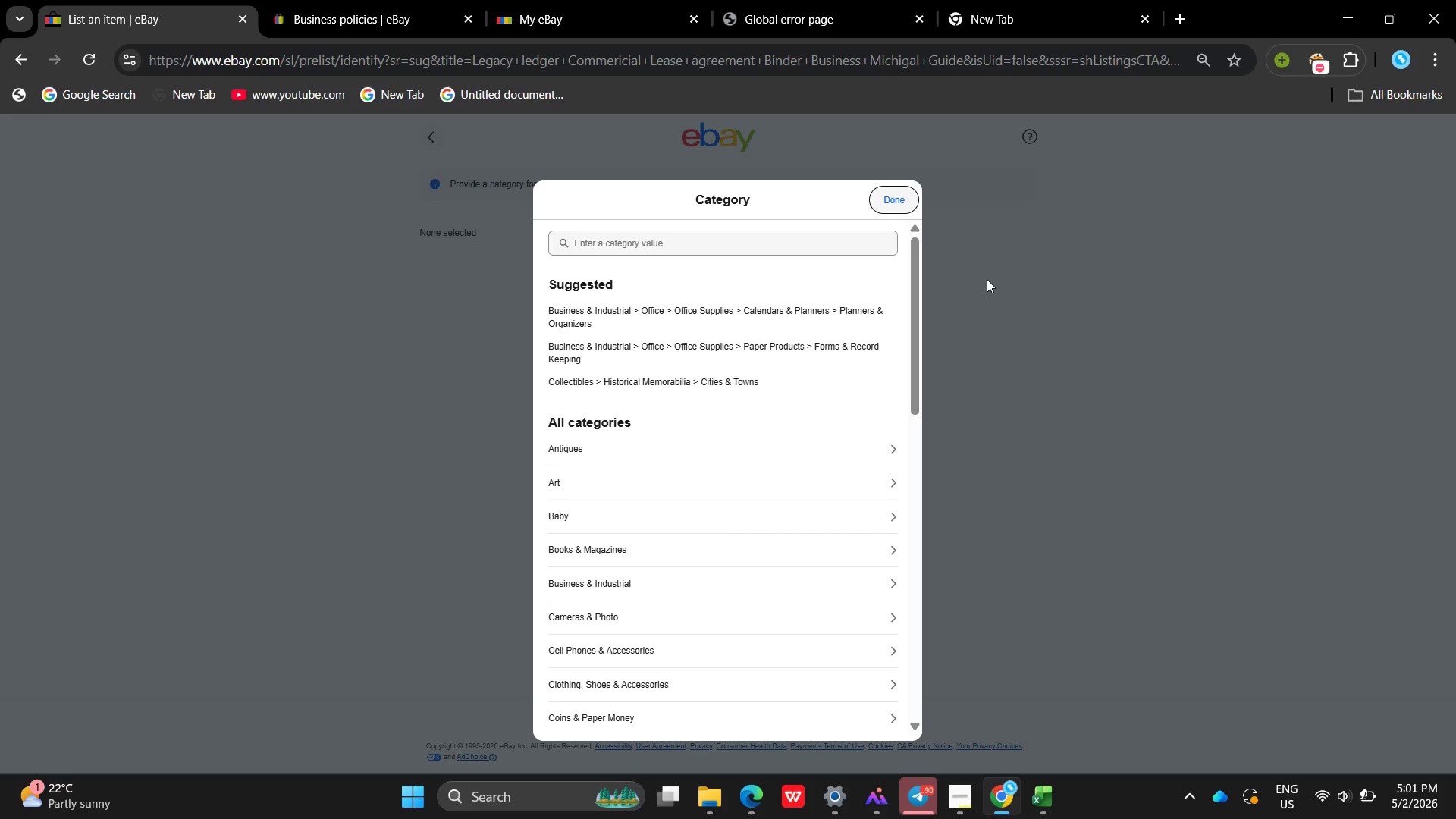 
wait(28.55)
 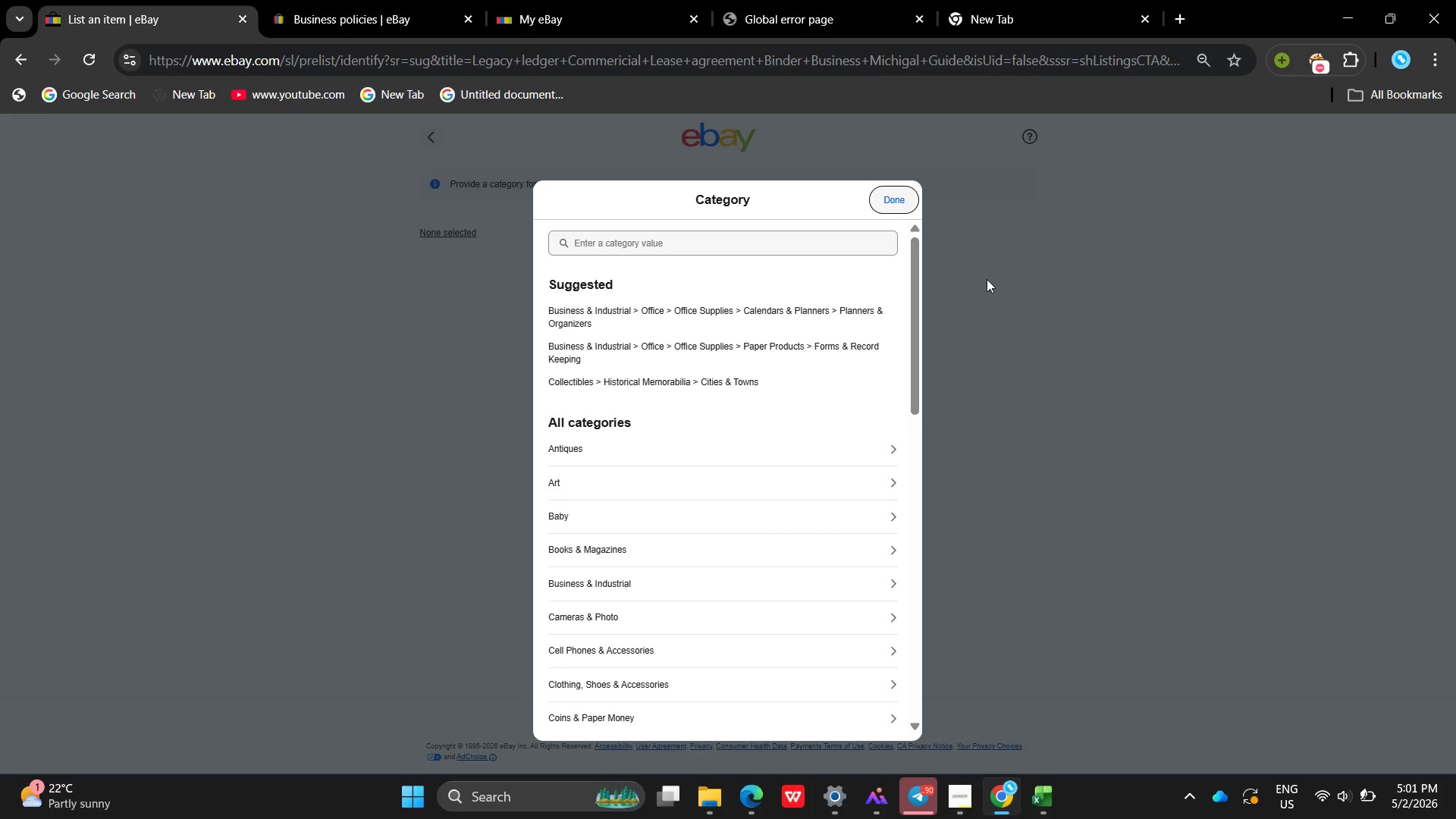 
left_click([836, 312])
 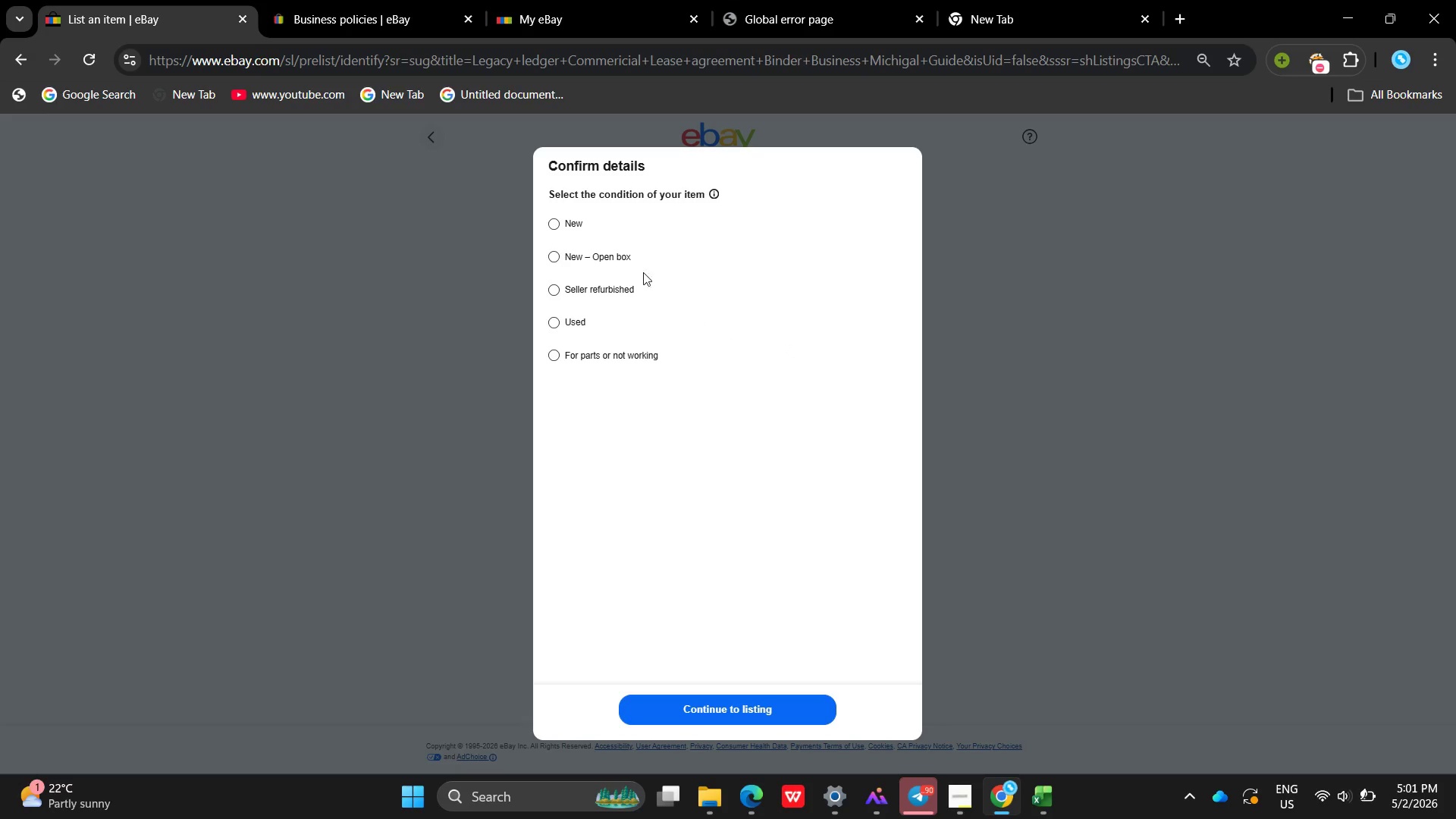 
left_click([543, 218])
 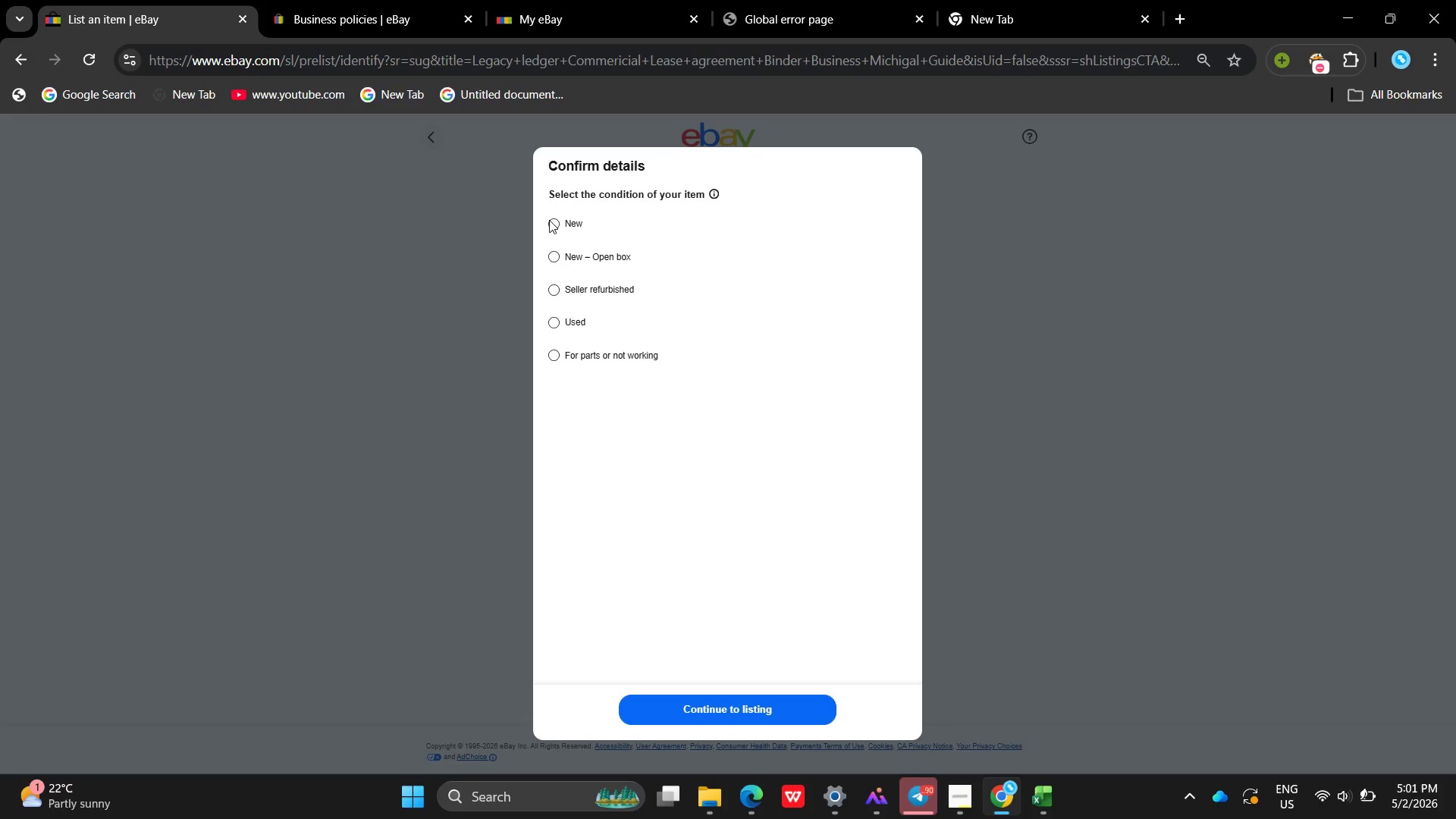 
left_click([549, 220])
 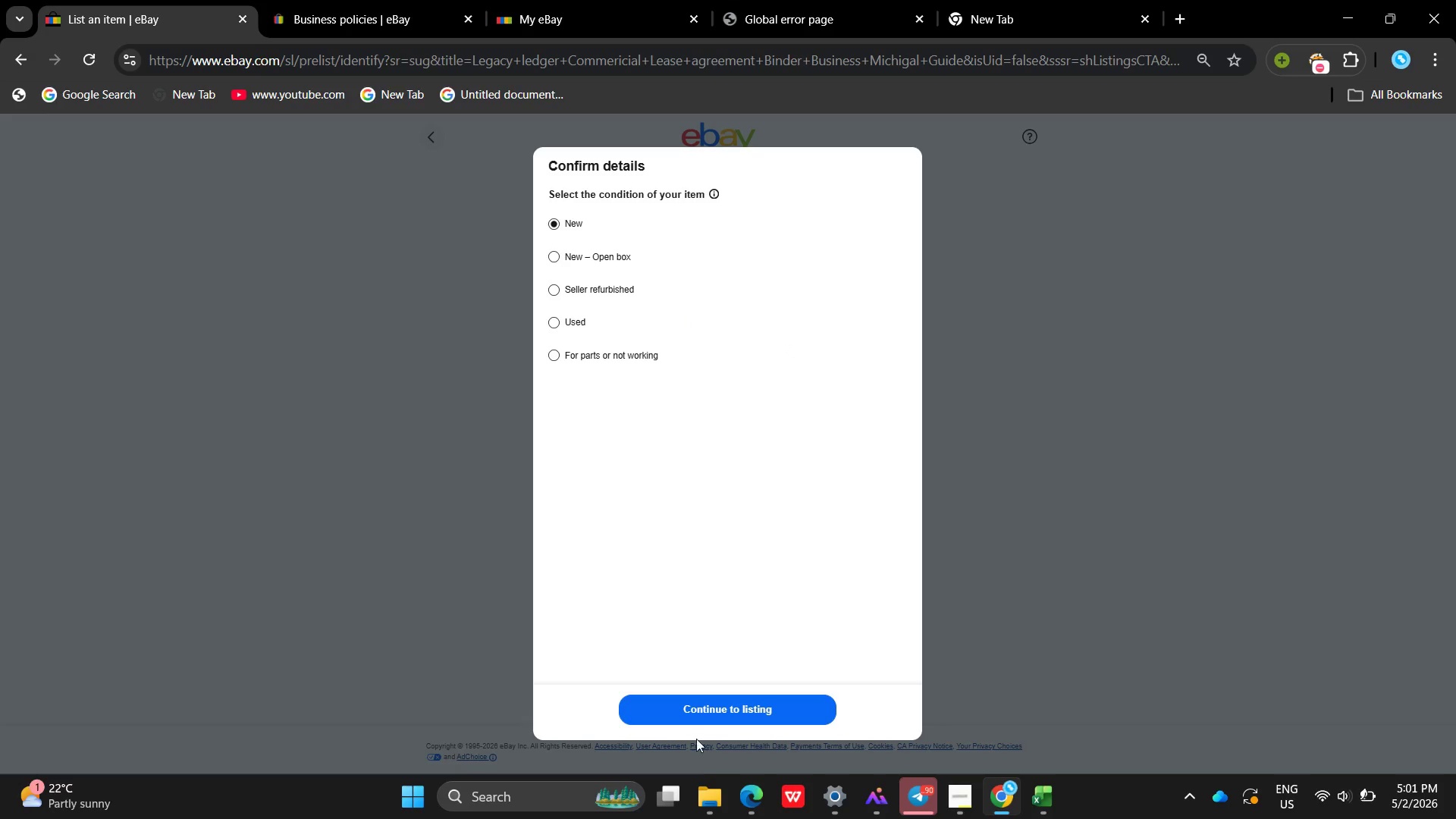 
left_click([692, 722])
 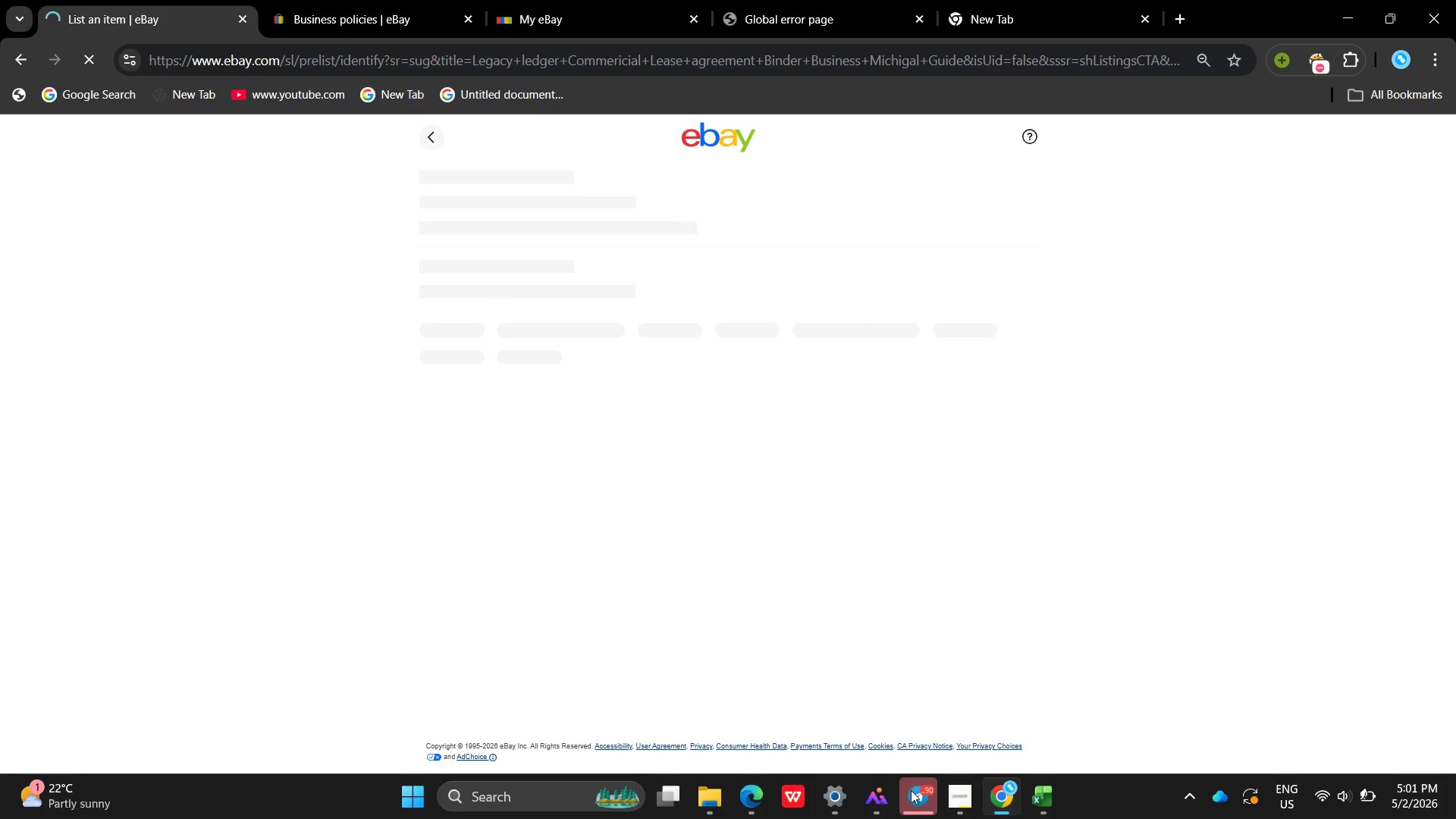 
left_click([983, 818])
 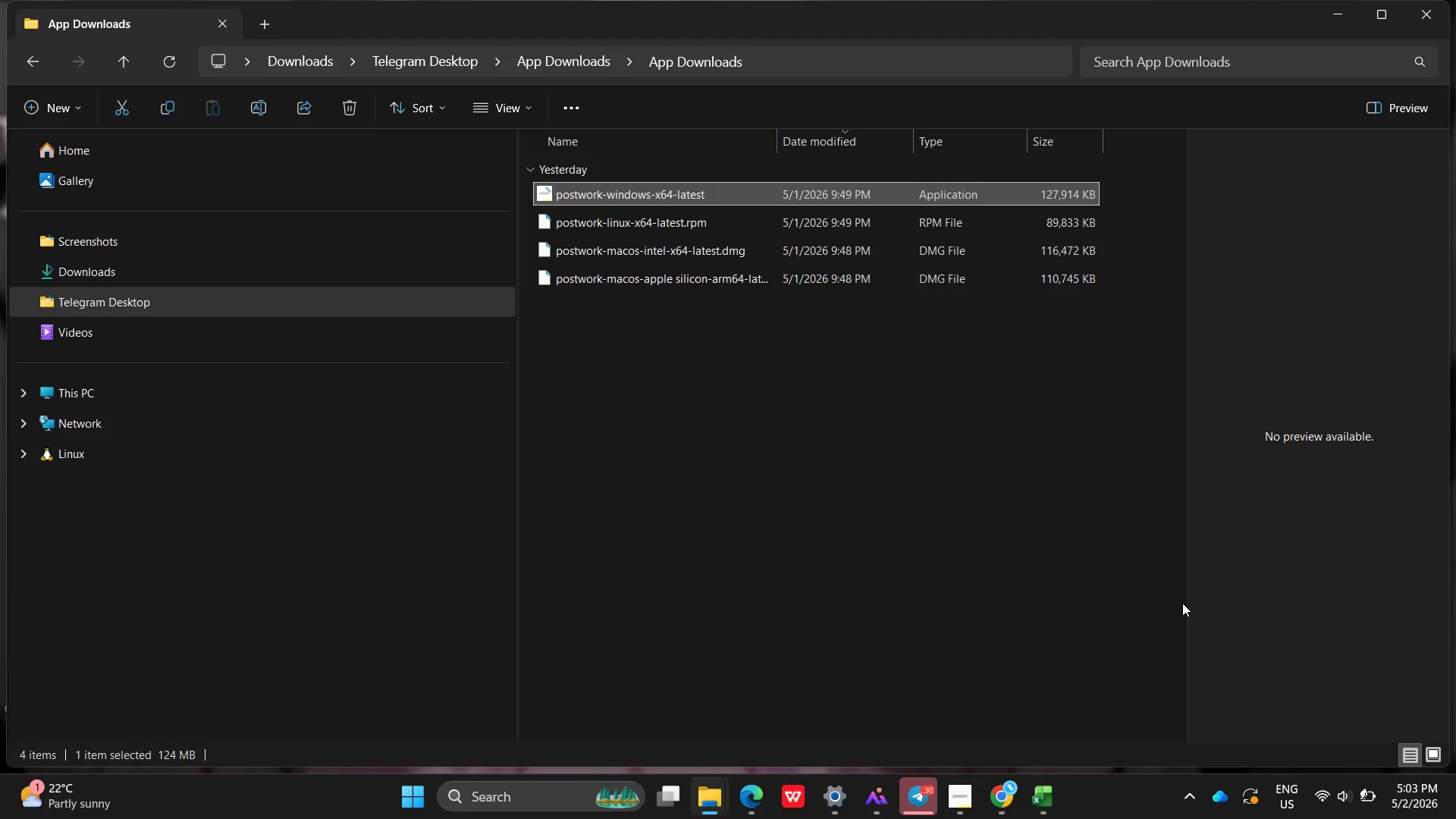 
wait(129.14)
 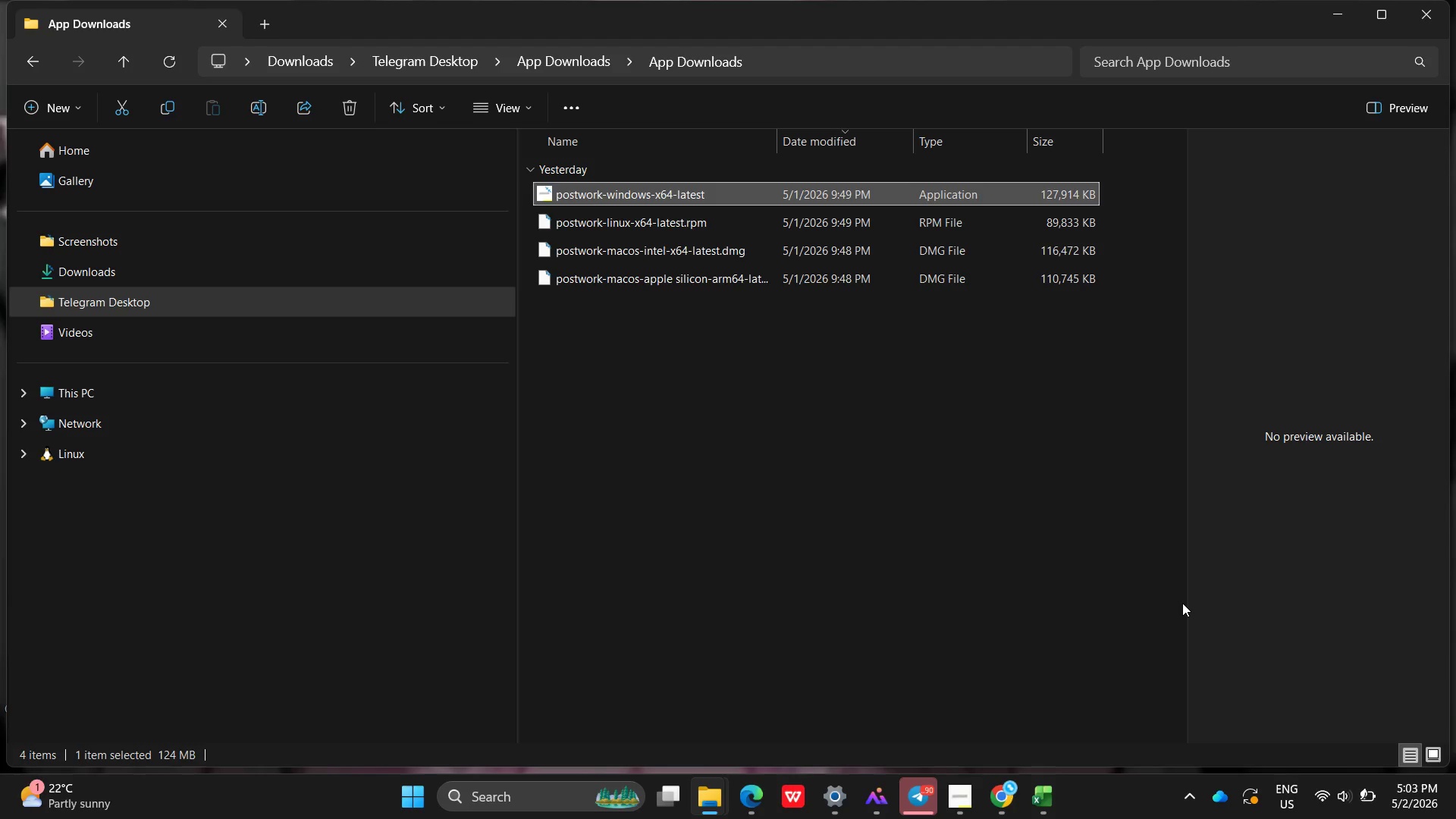 
left_click([991, 802])
 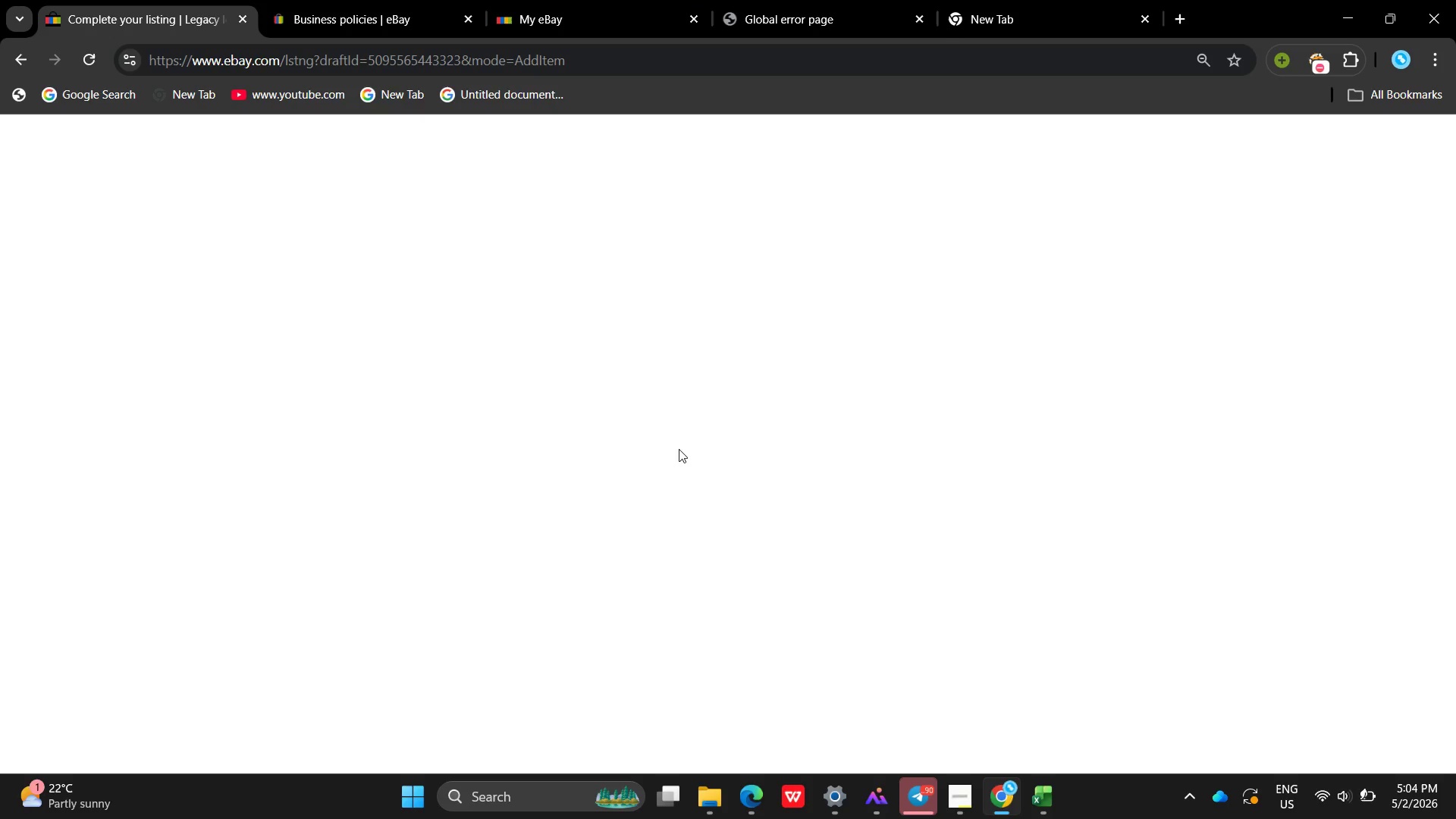 
left_click([679, 449])
 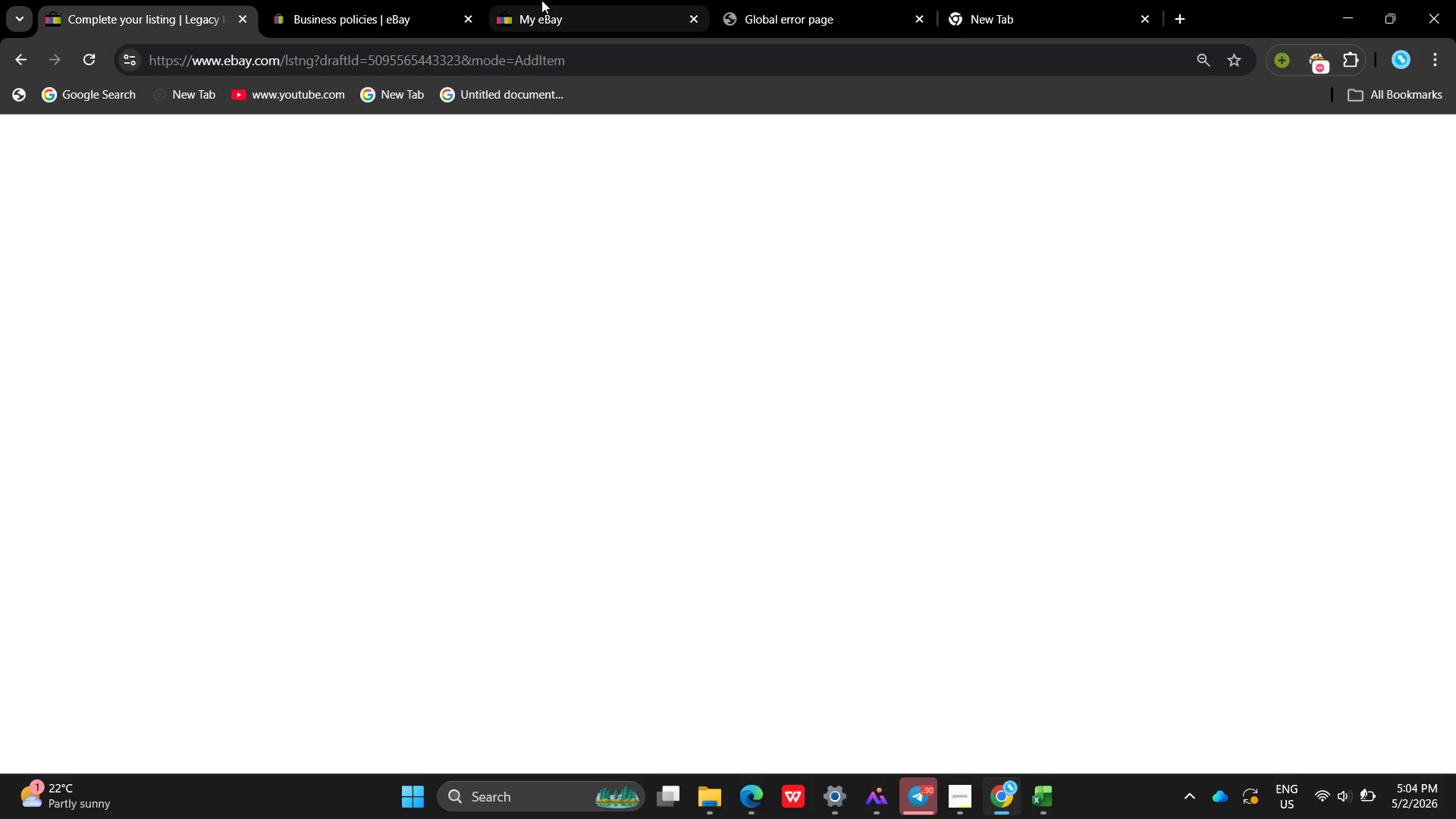 
left_click([541, 0])
 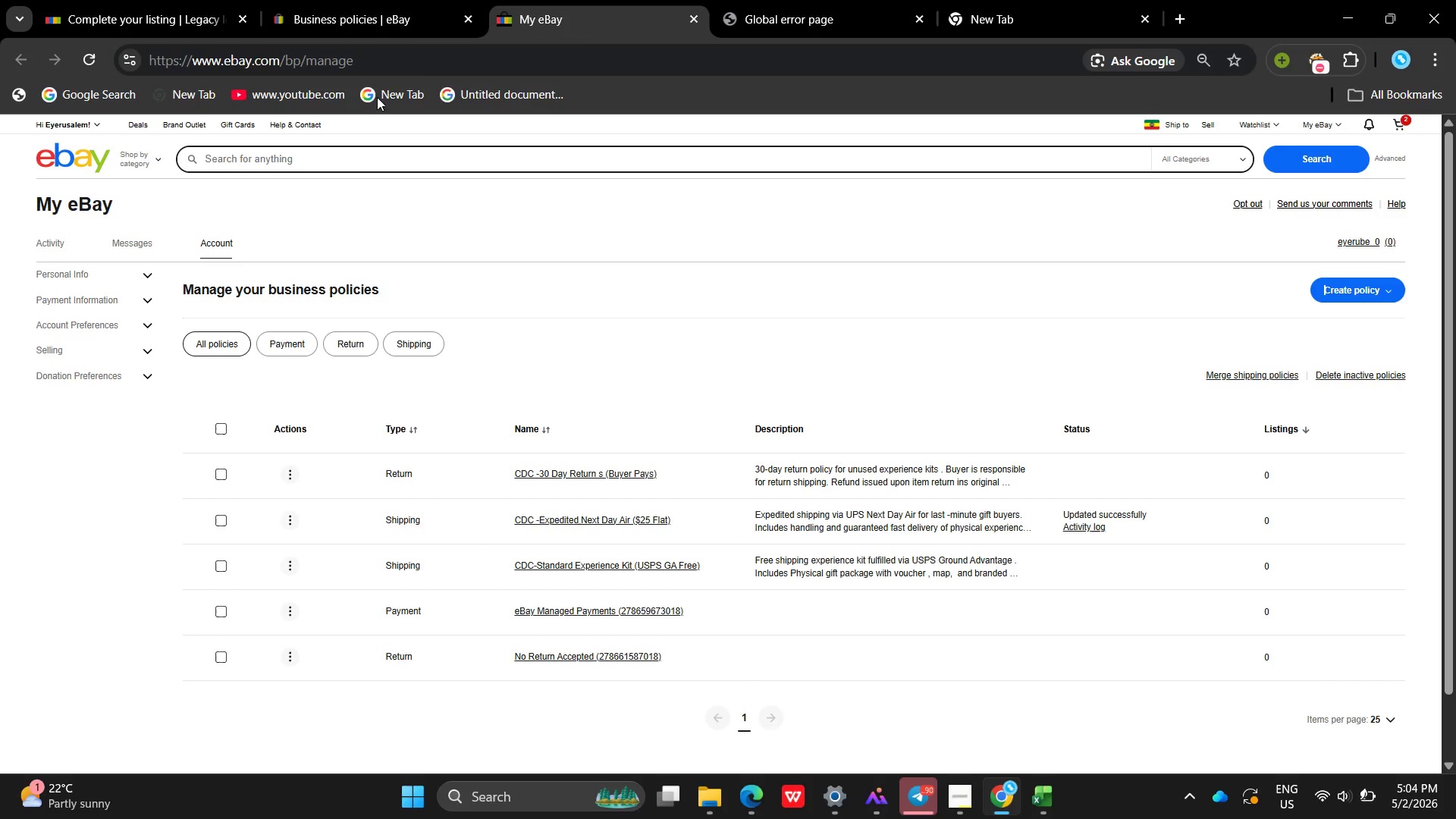 
left_click([168, 0])
 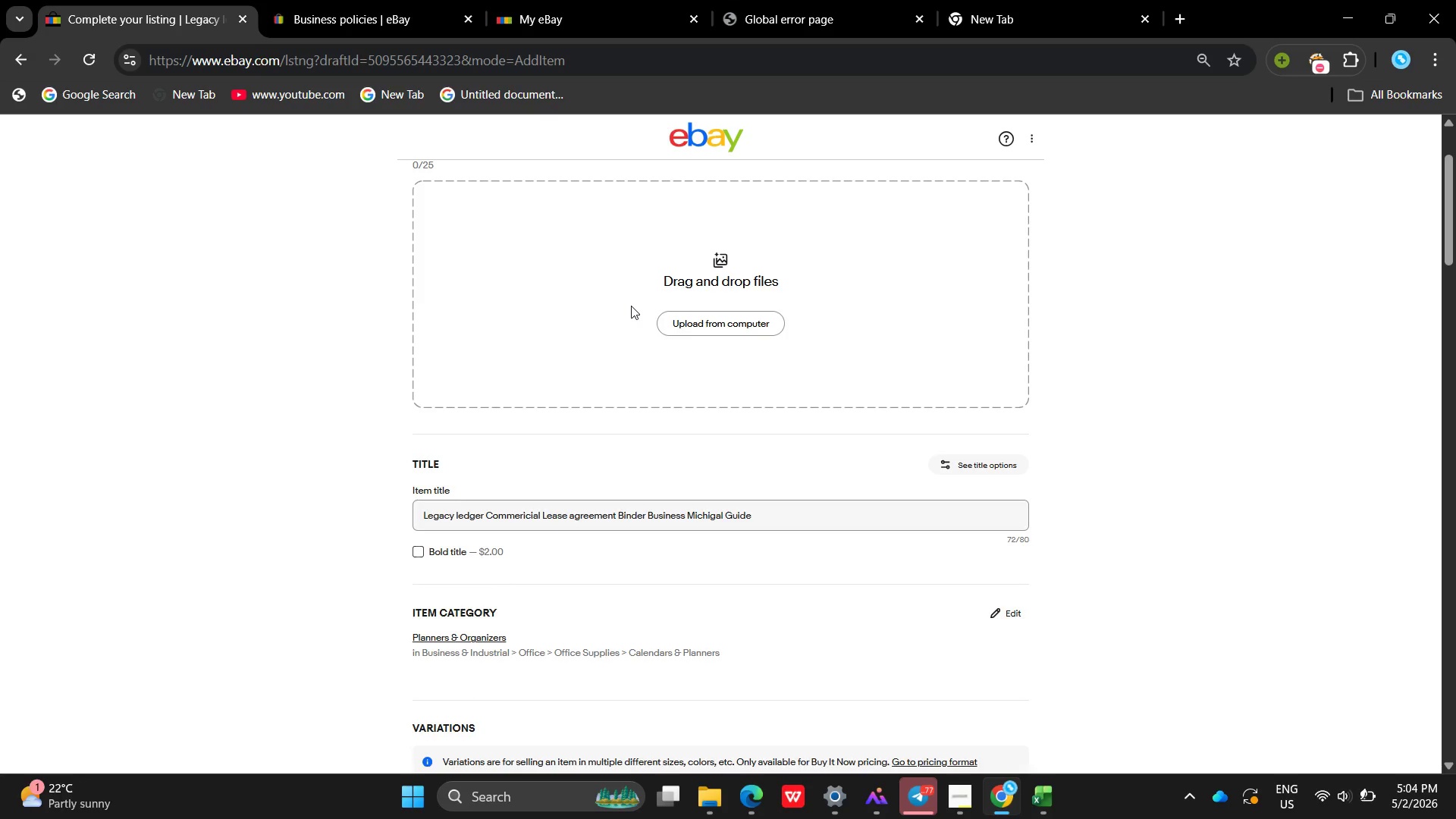 
wait(48.67)
 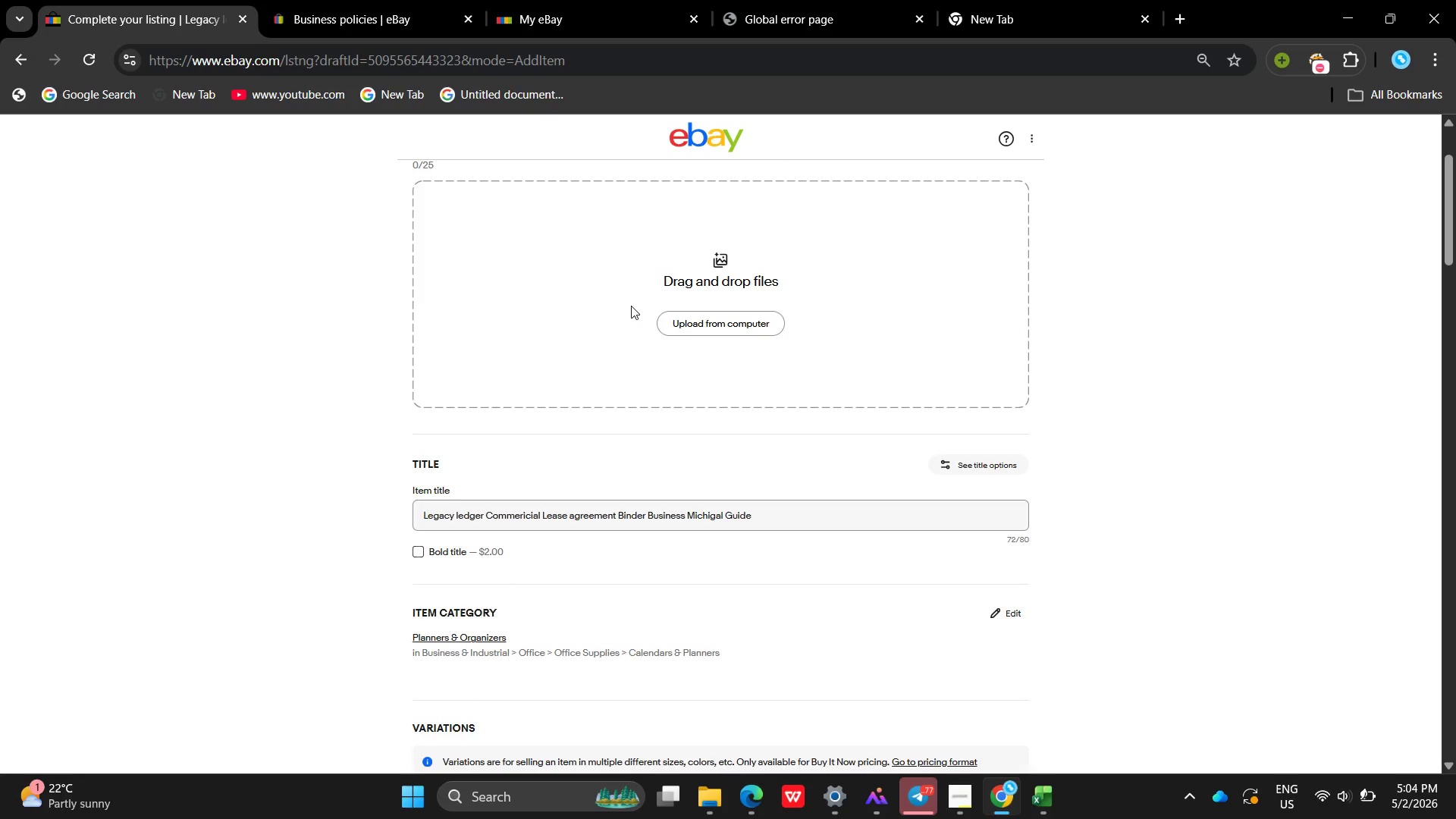 
left_click([895, 505])
 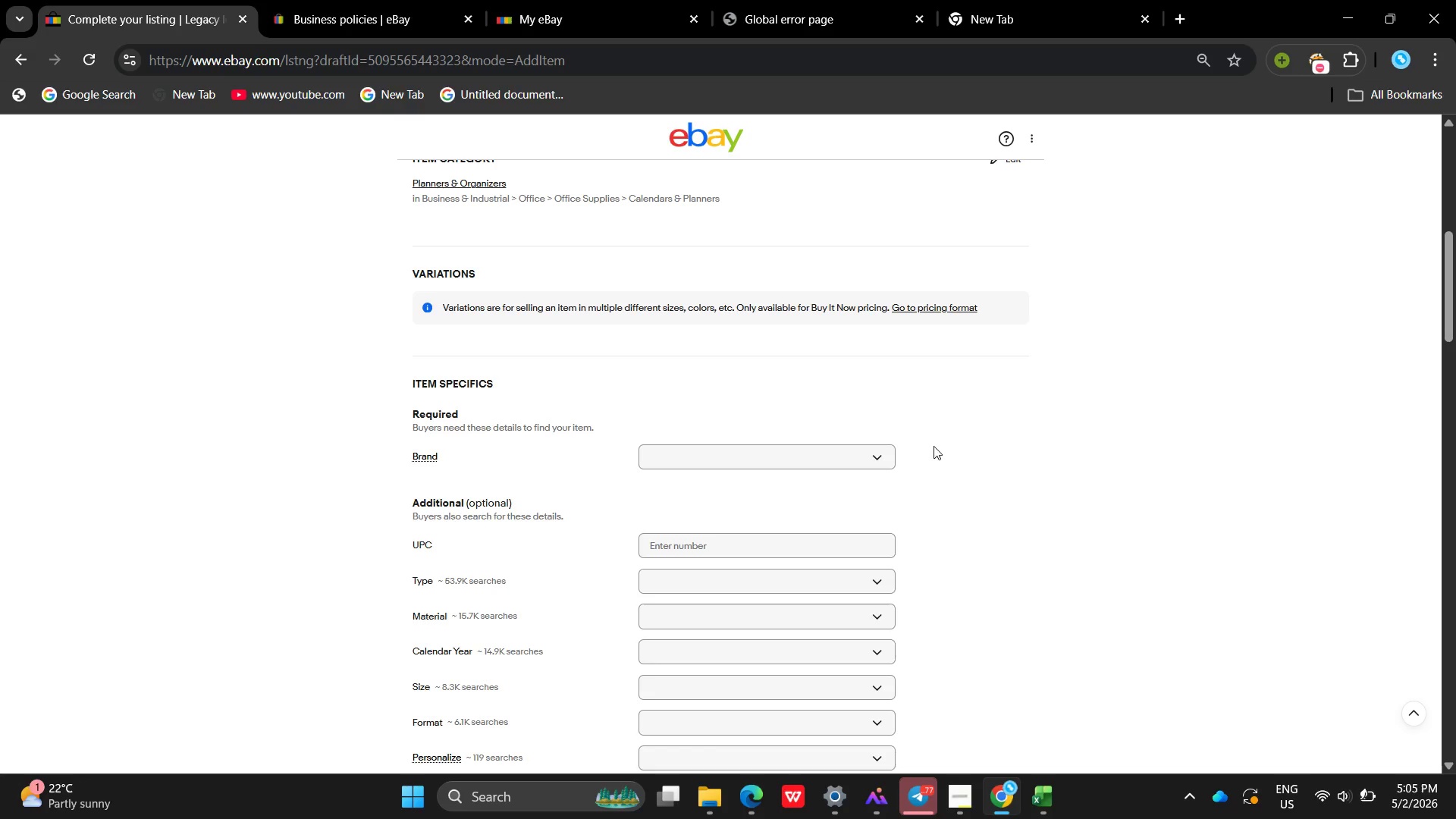 
wait(37.69)
 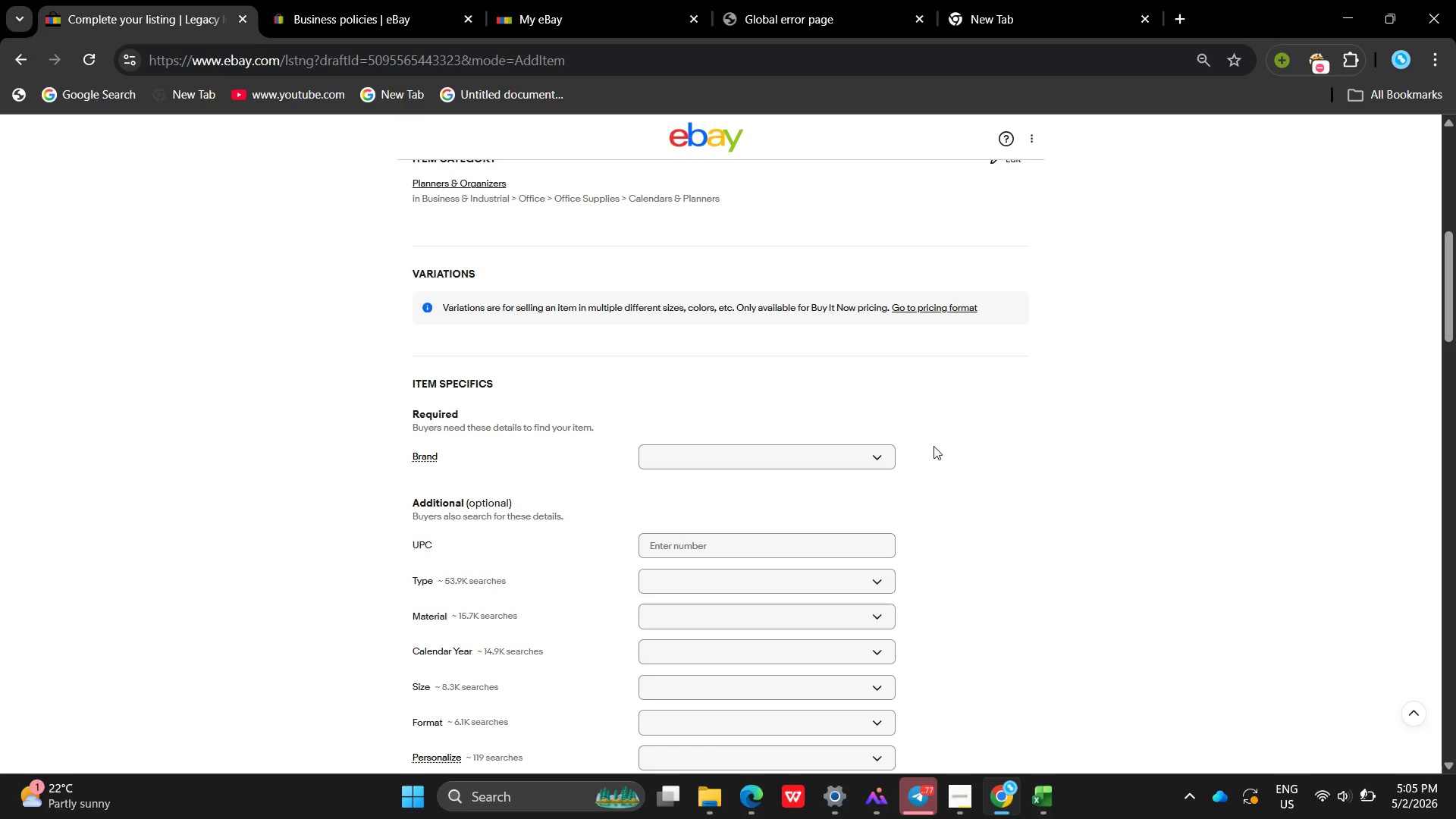 
left_click([705, 542])
 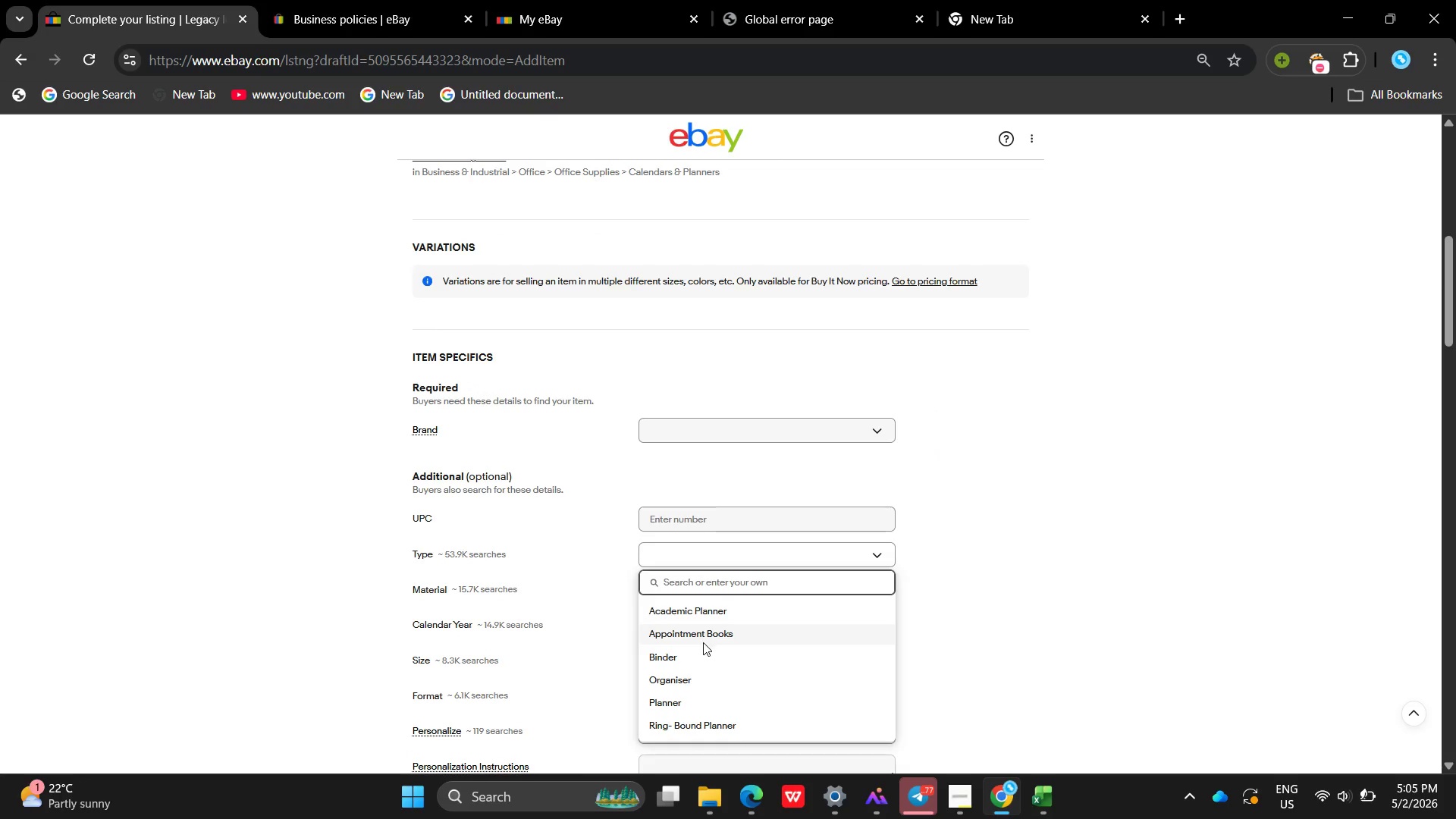 
left_click([706, 657])
 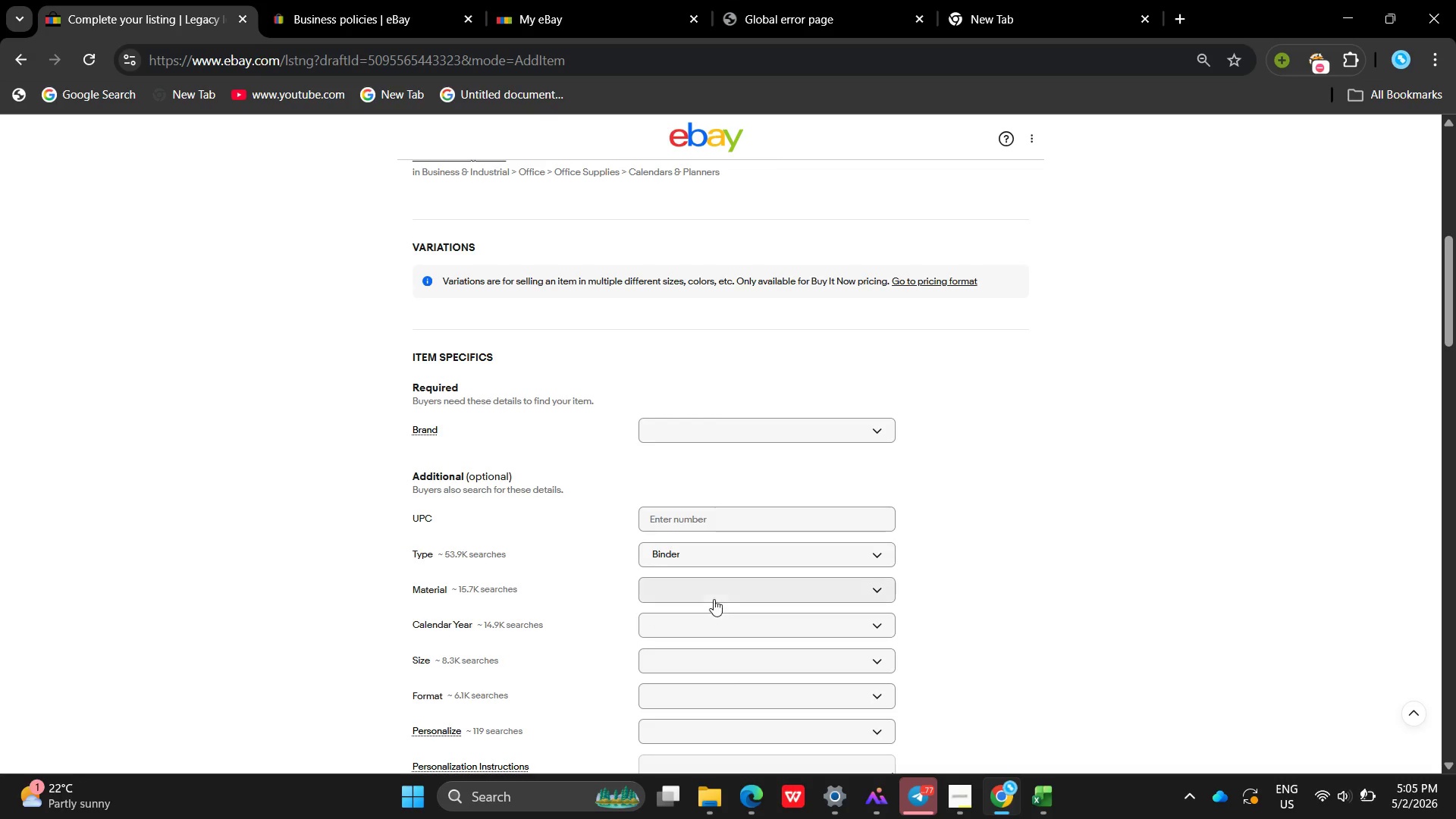 
left_click([714, 598])
 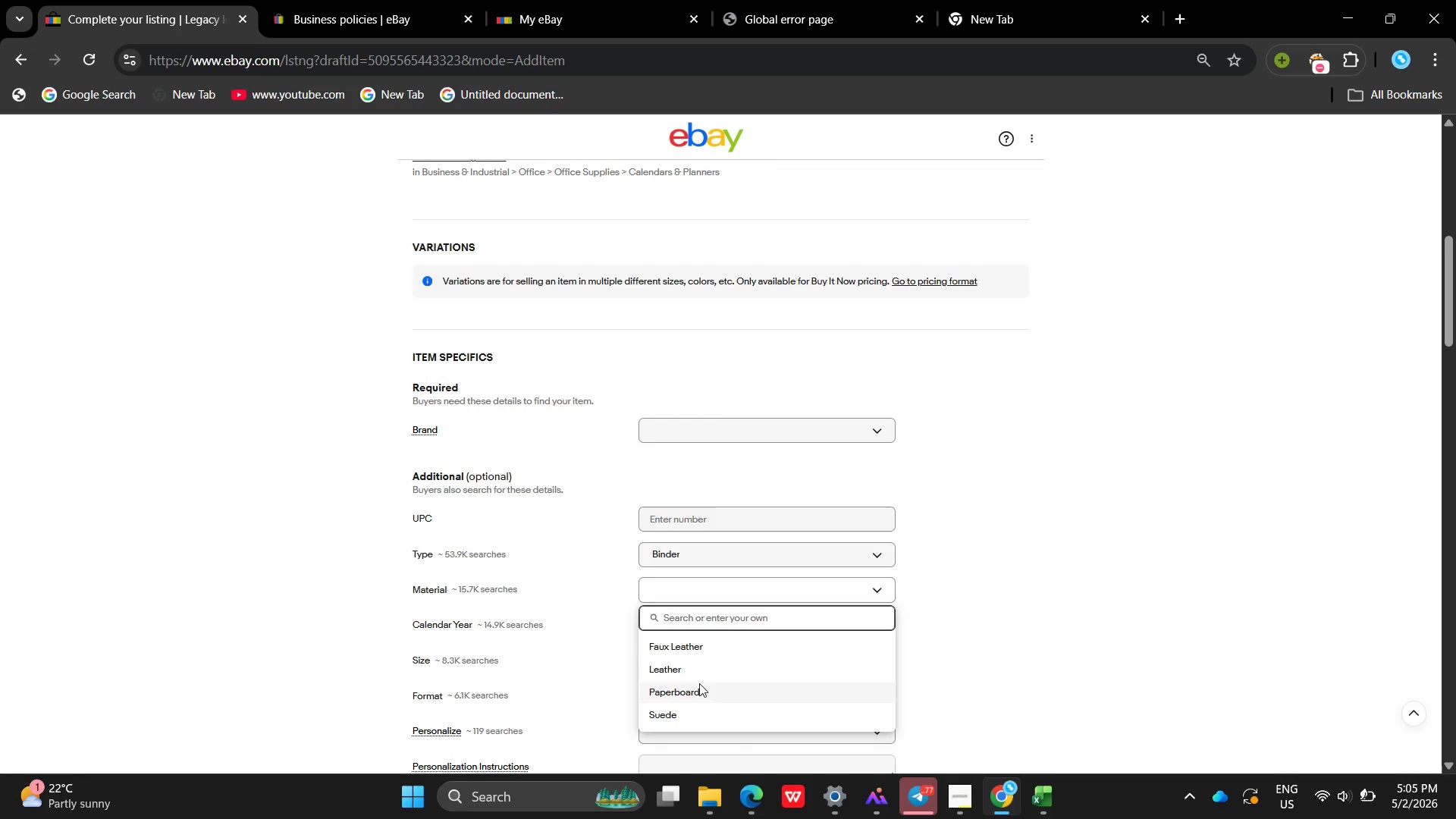 
mouse_move([755, 534])
 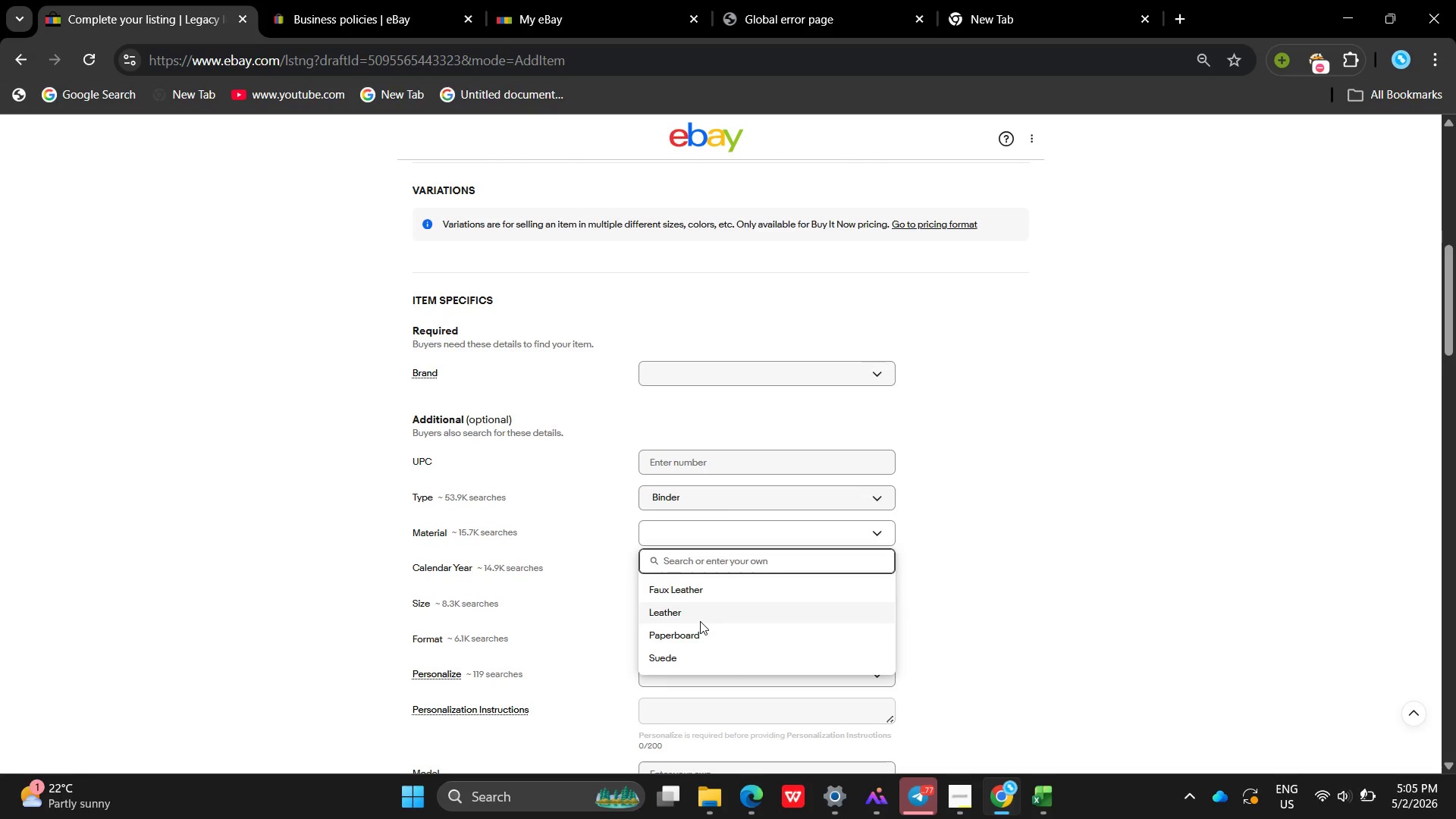 
double_click([700, 621])
 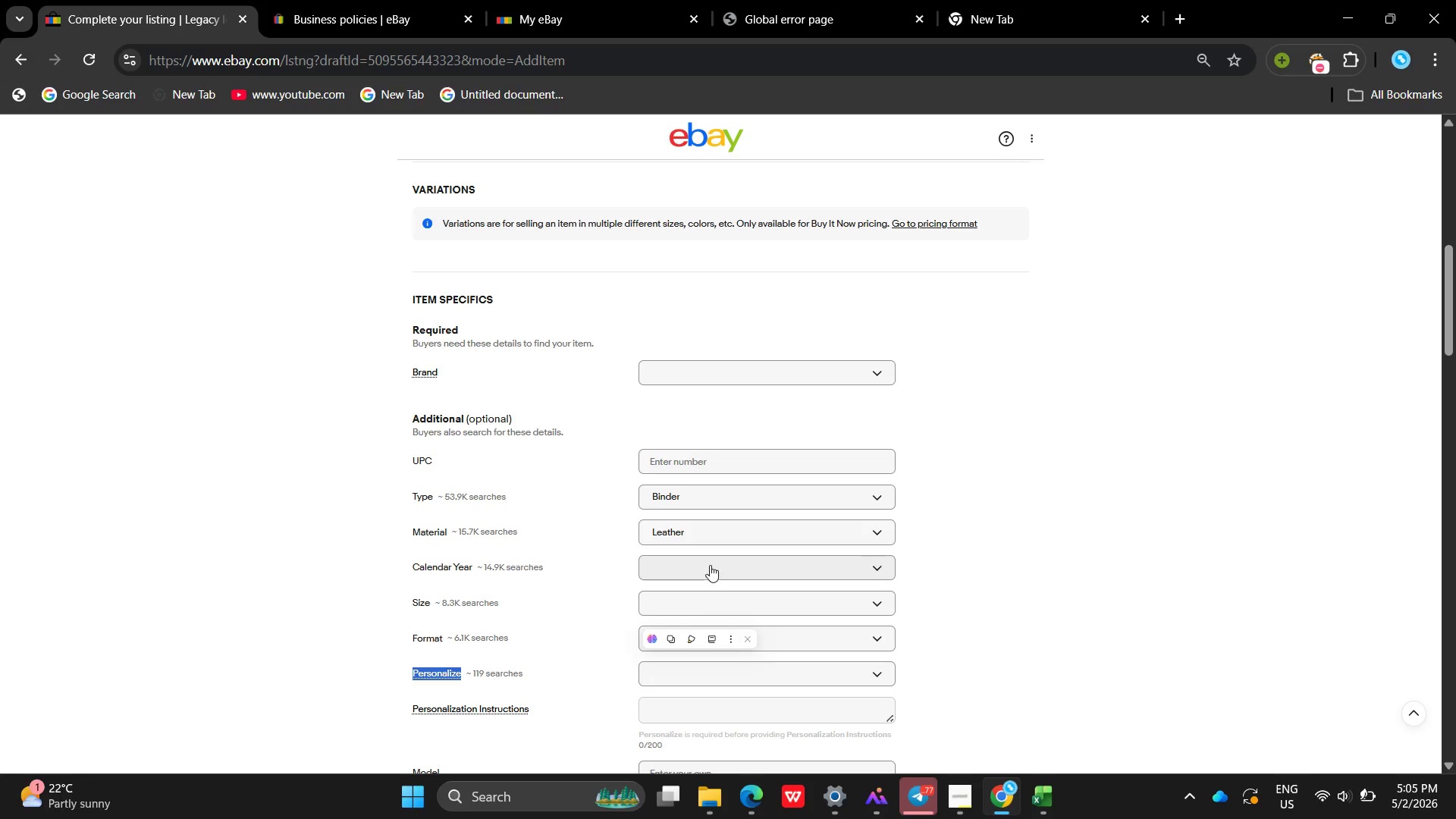 
left_click([710, 565])
 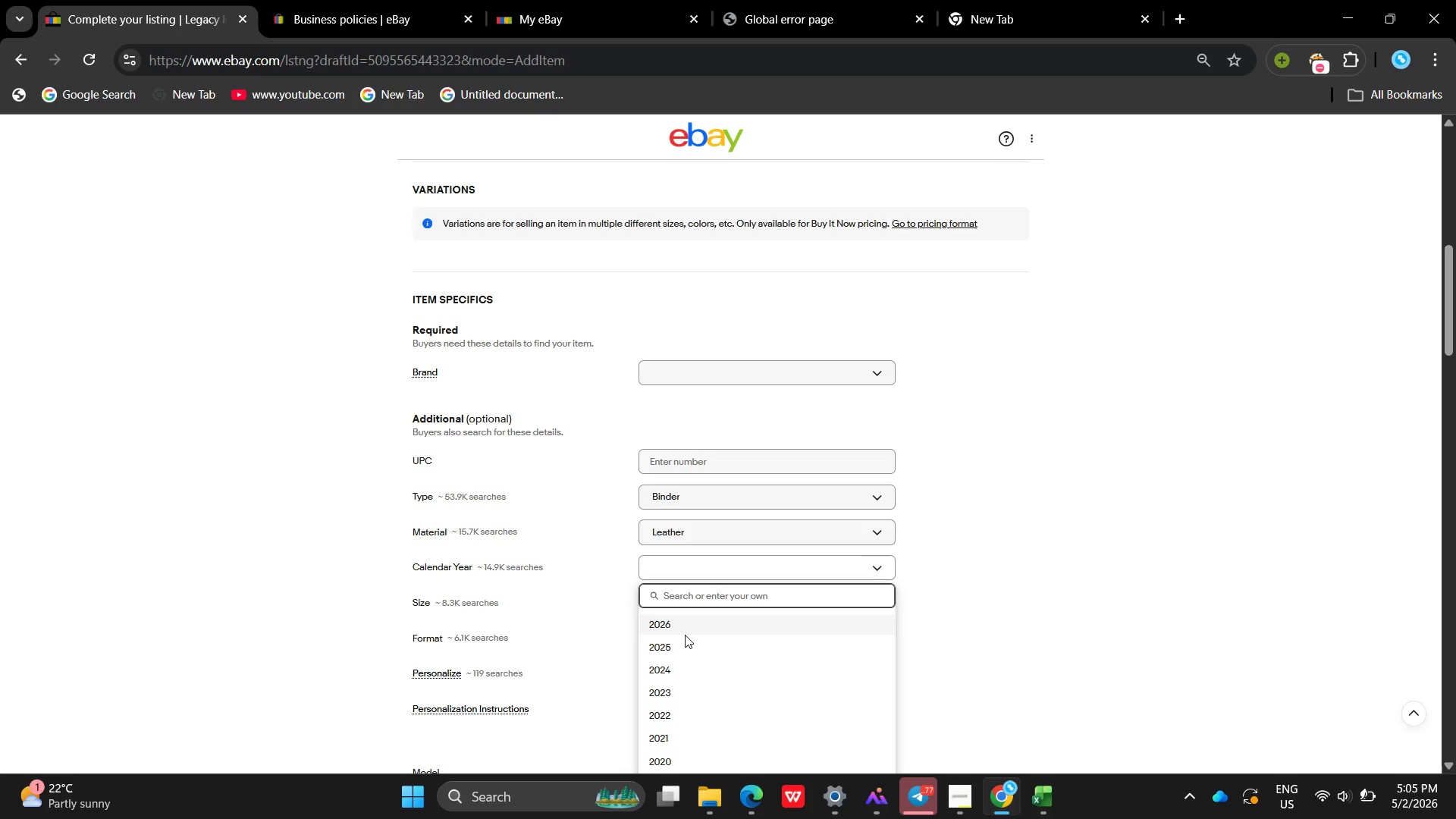 
left_click([686, 628])
 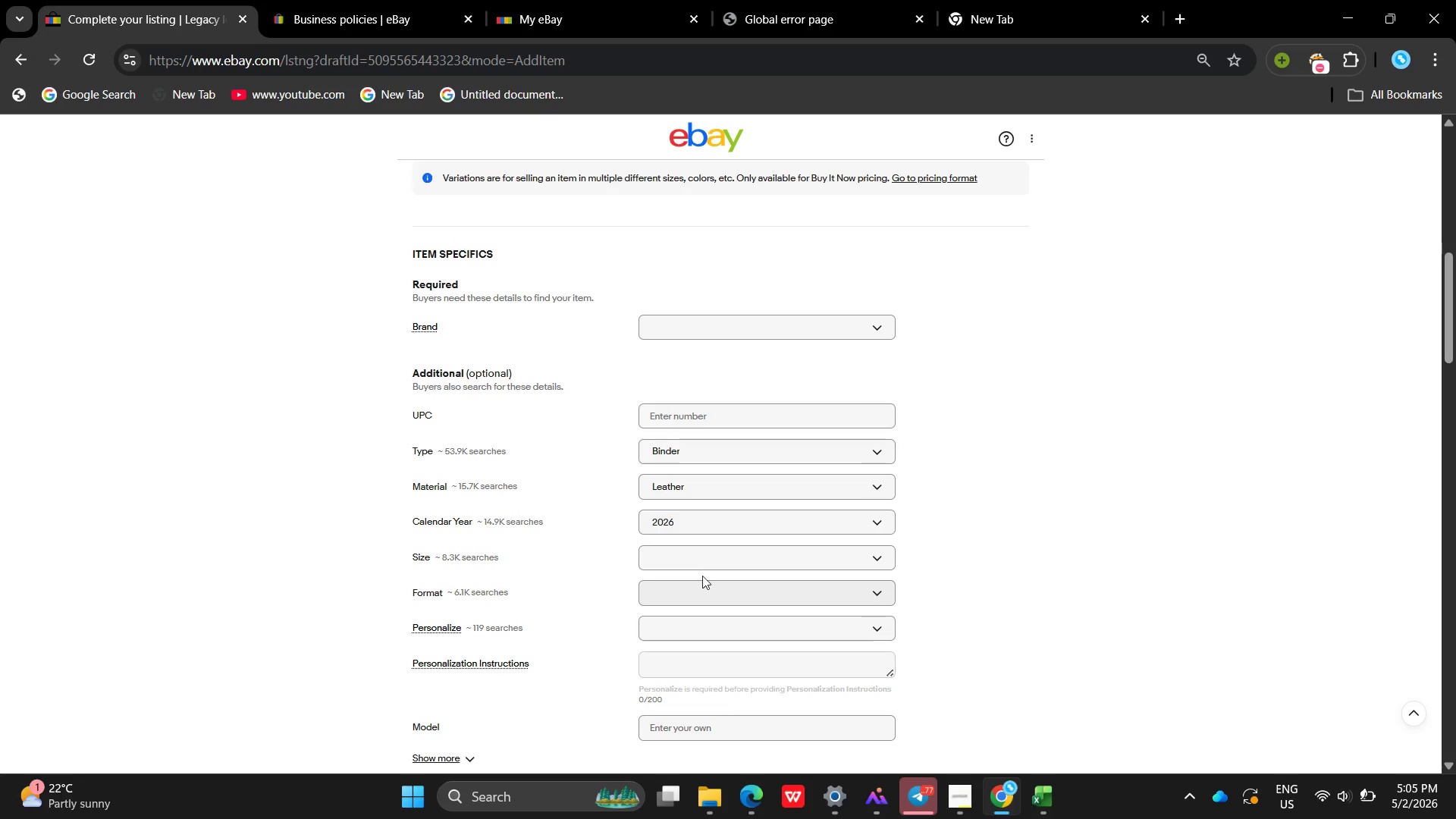 
left_click([703, 567])
 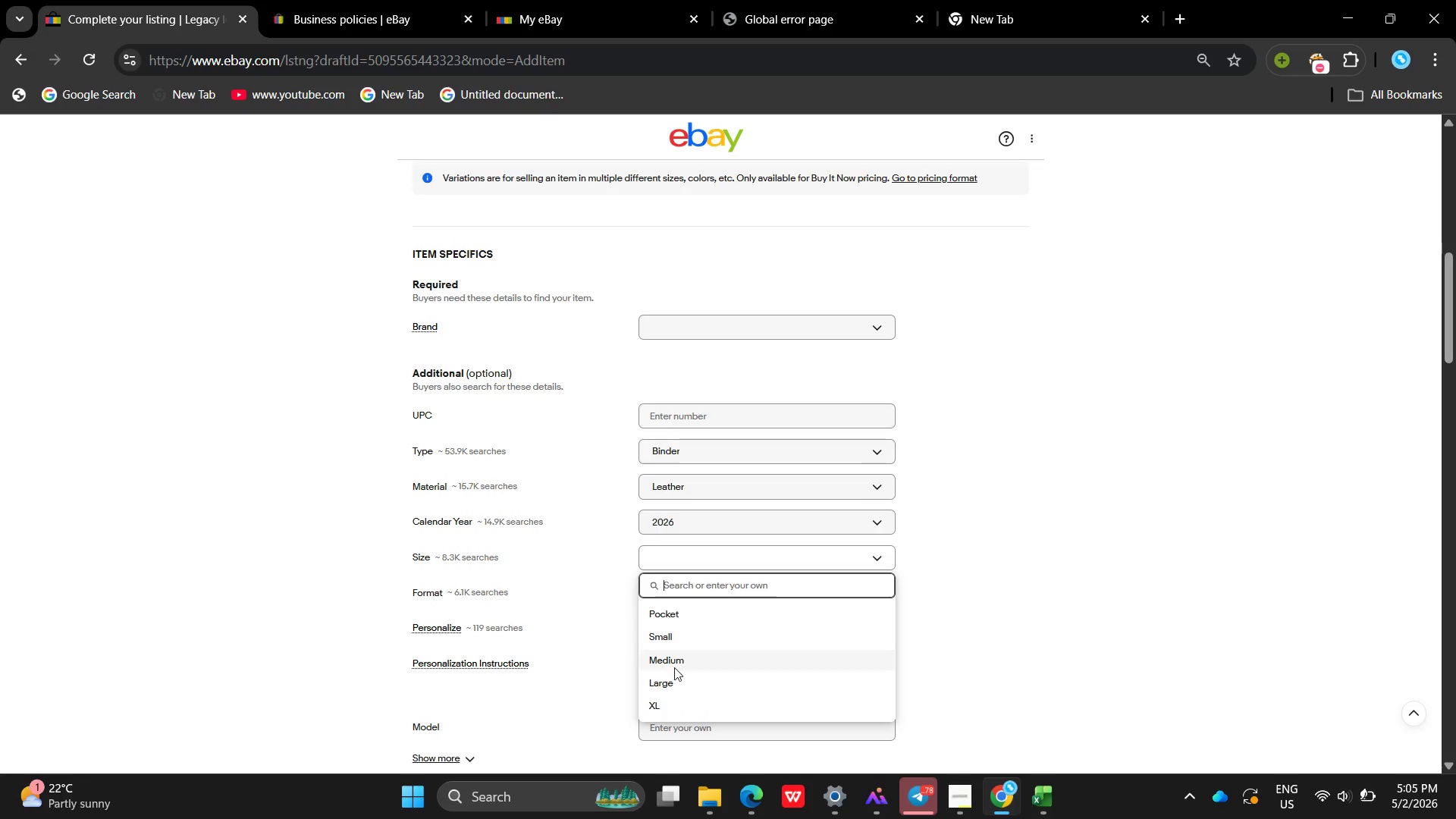 
left_click([672, 676])
 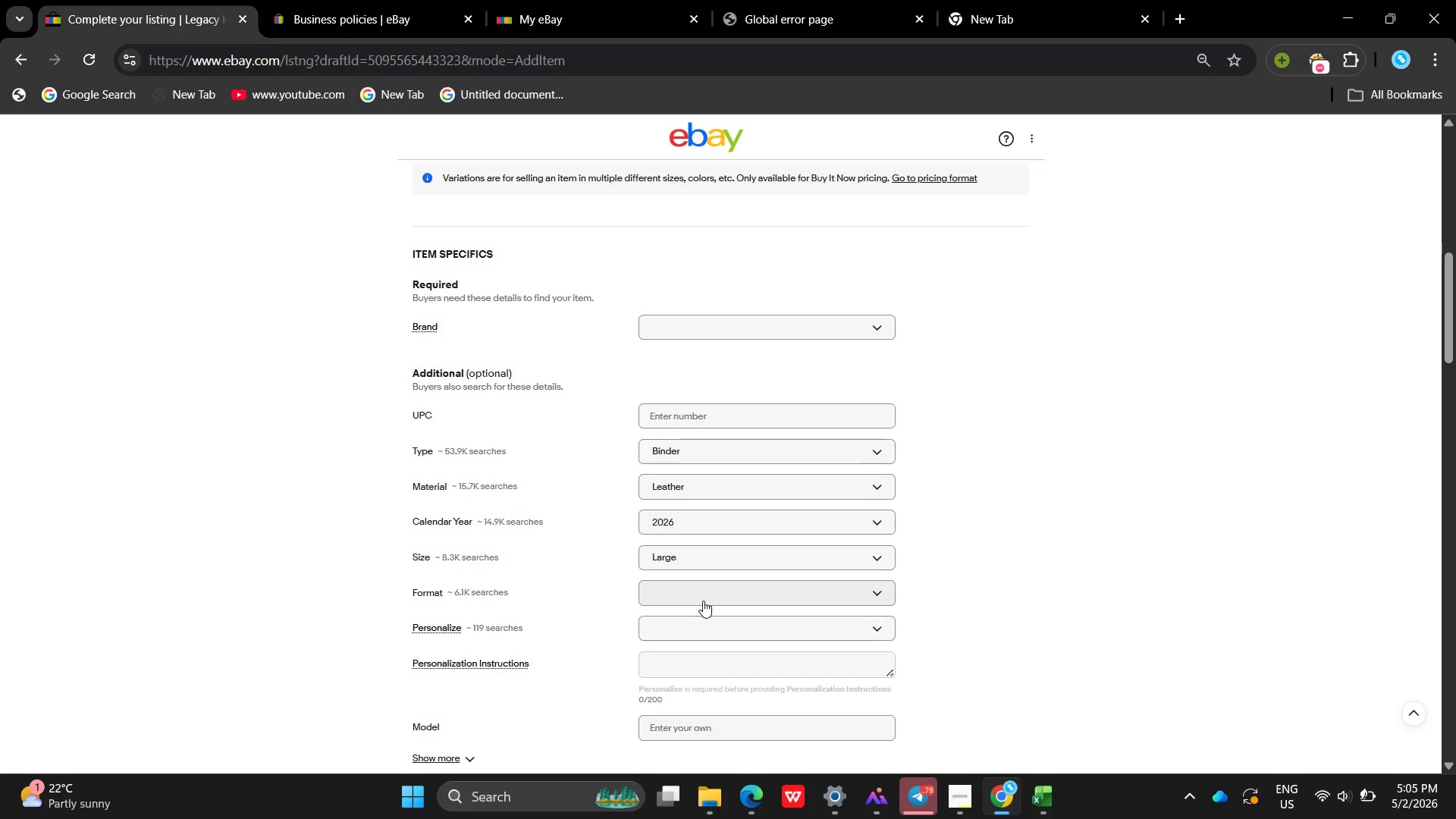 
left_click([703, 601])
 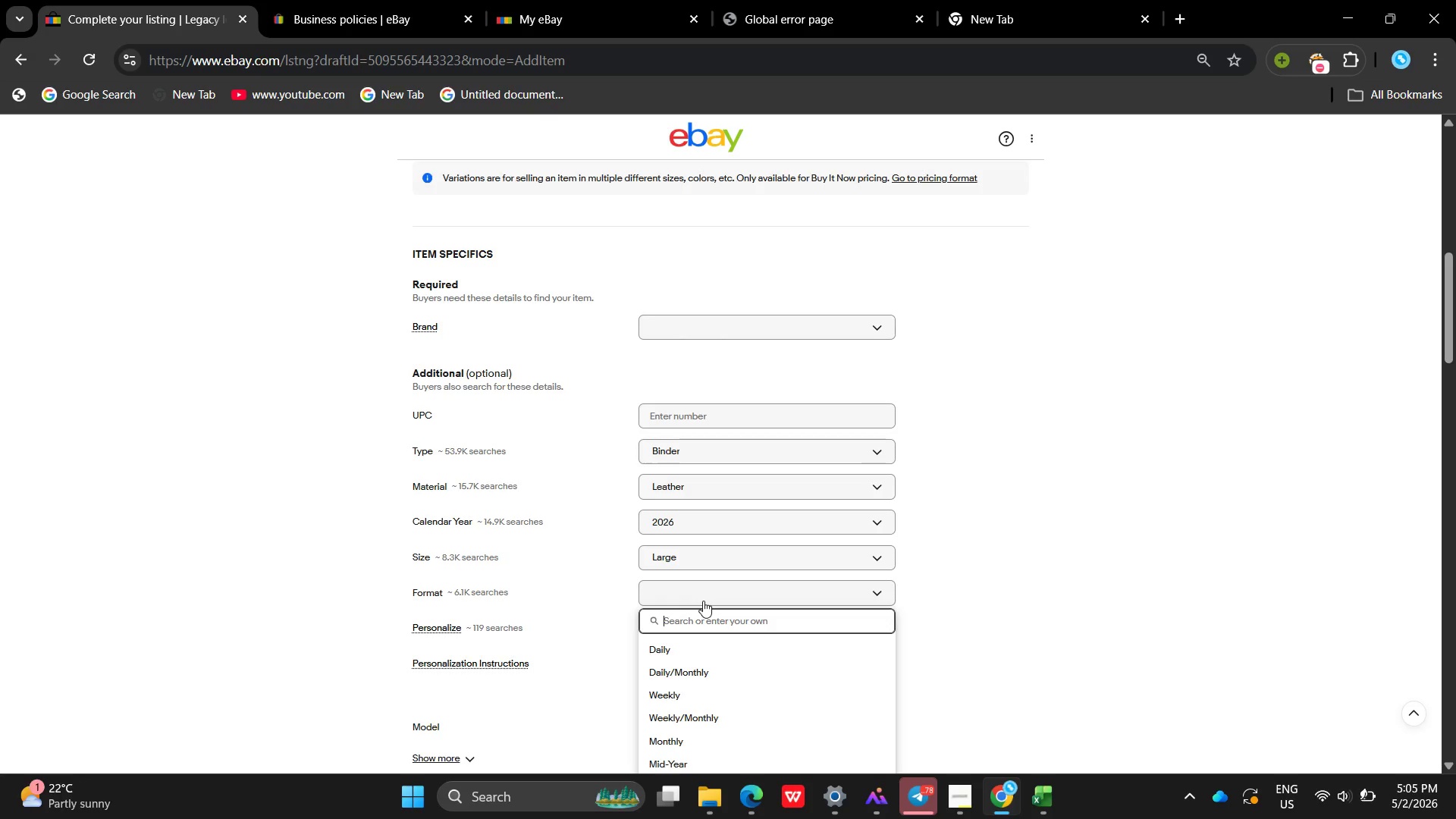 
type(Physical Binder)
 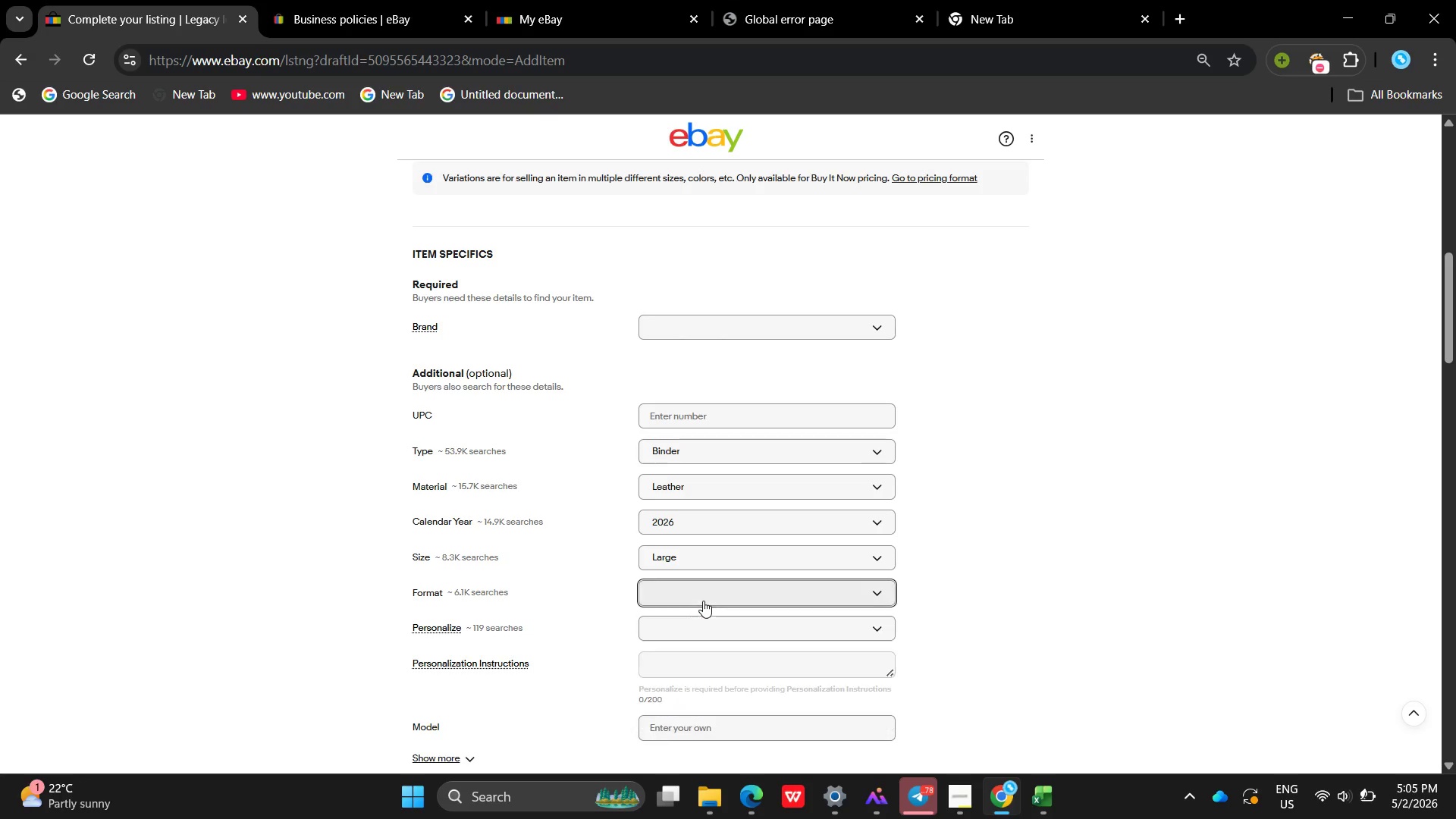 
key(Enter)
 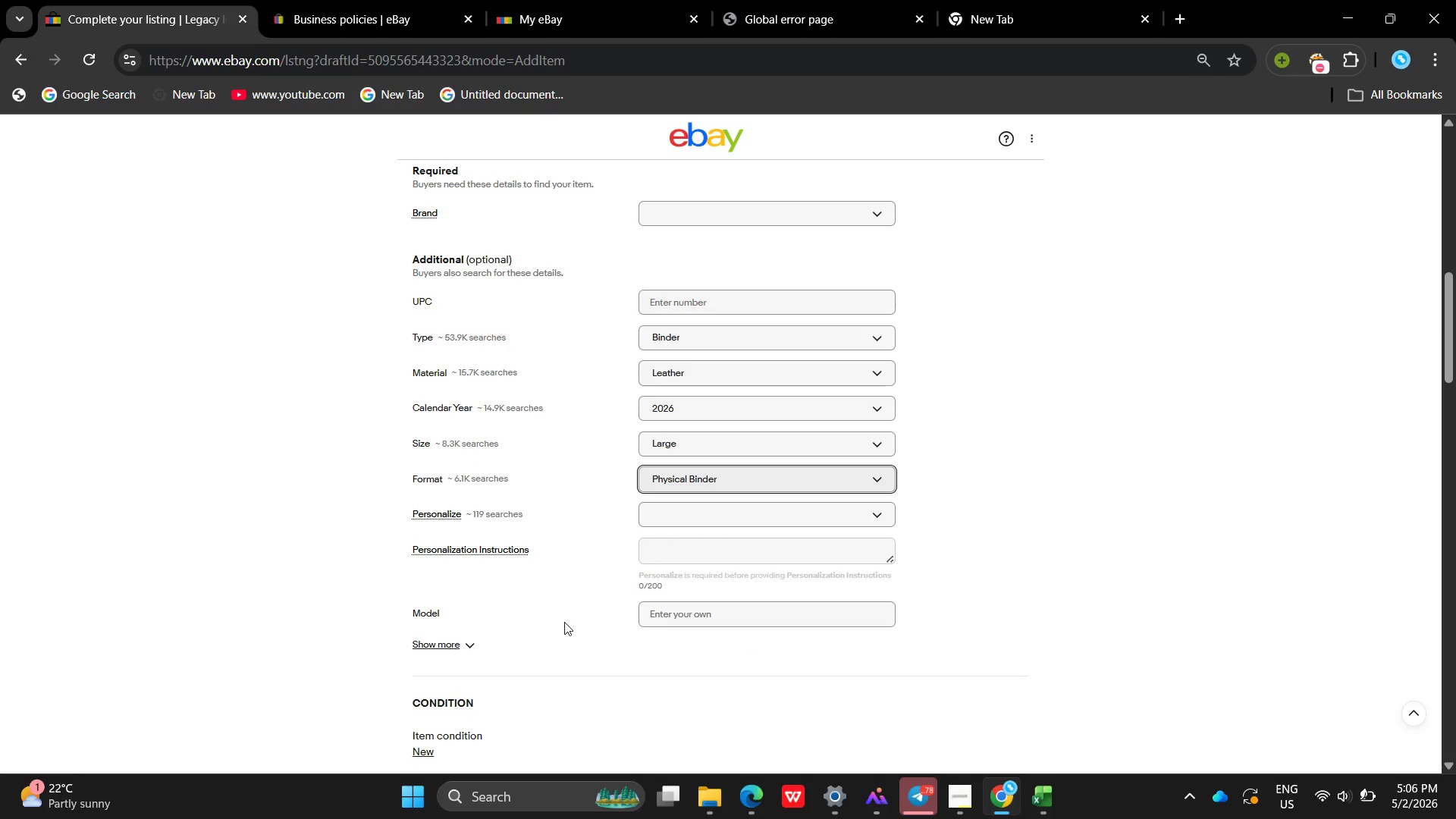 
left_click([714, 511])
 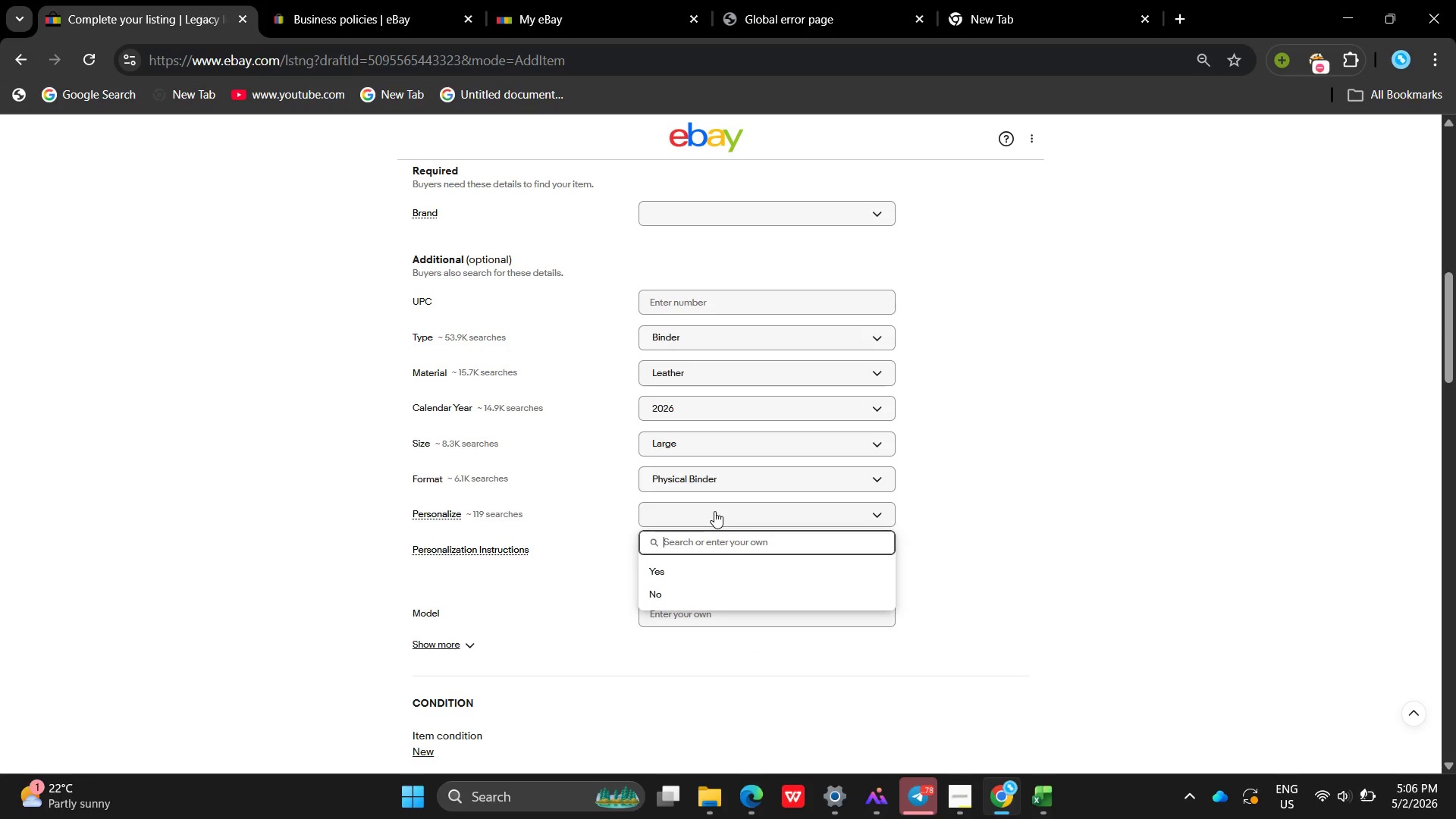 
key(Shift+O)
 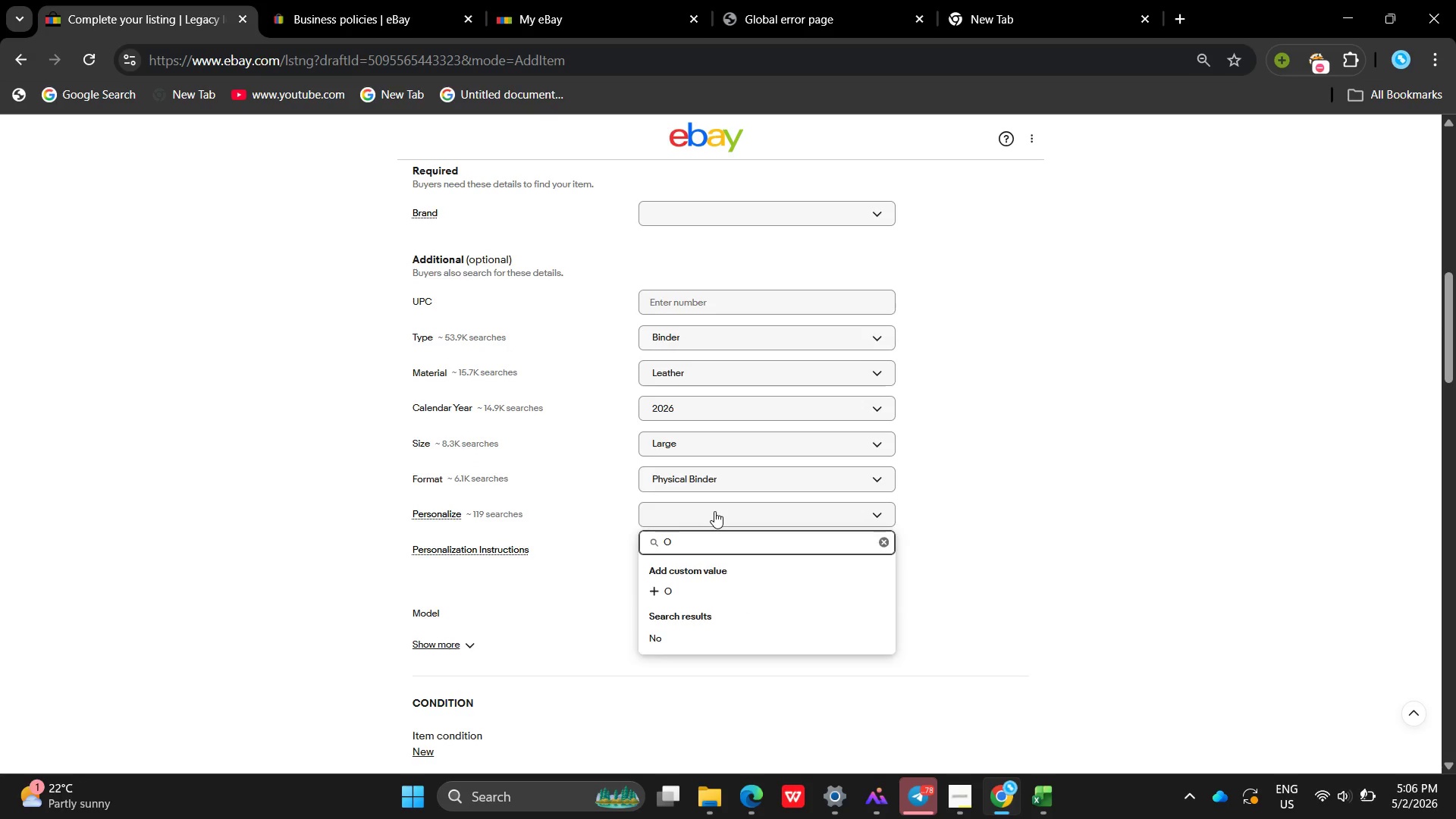 
key(Backspace)
 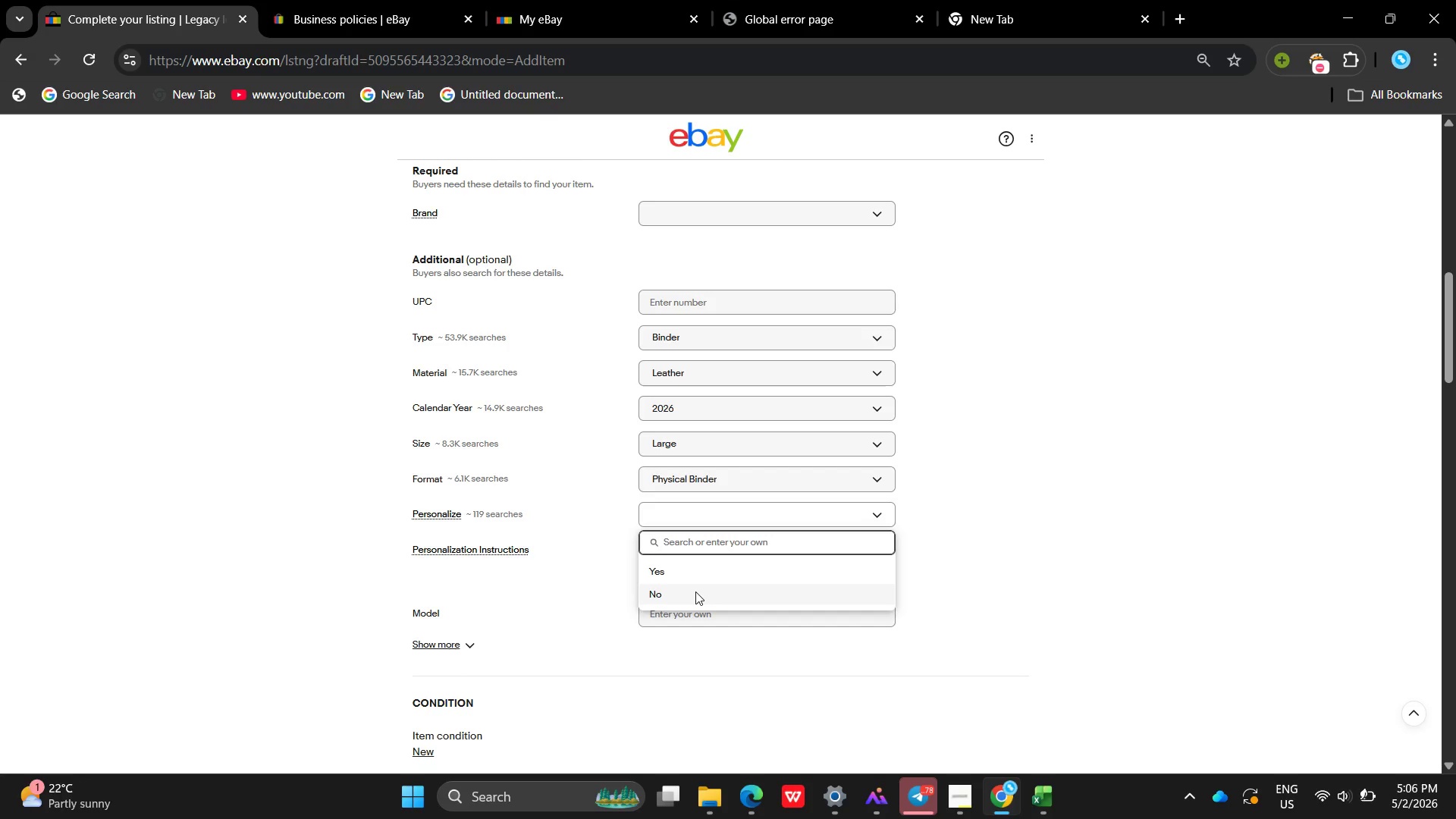 
left_click([695, 592])
 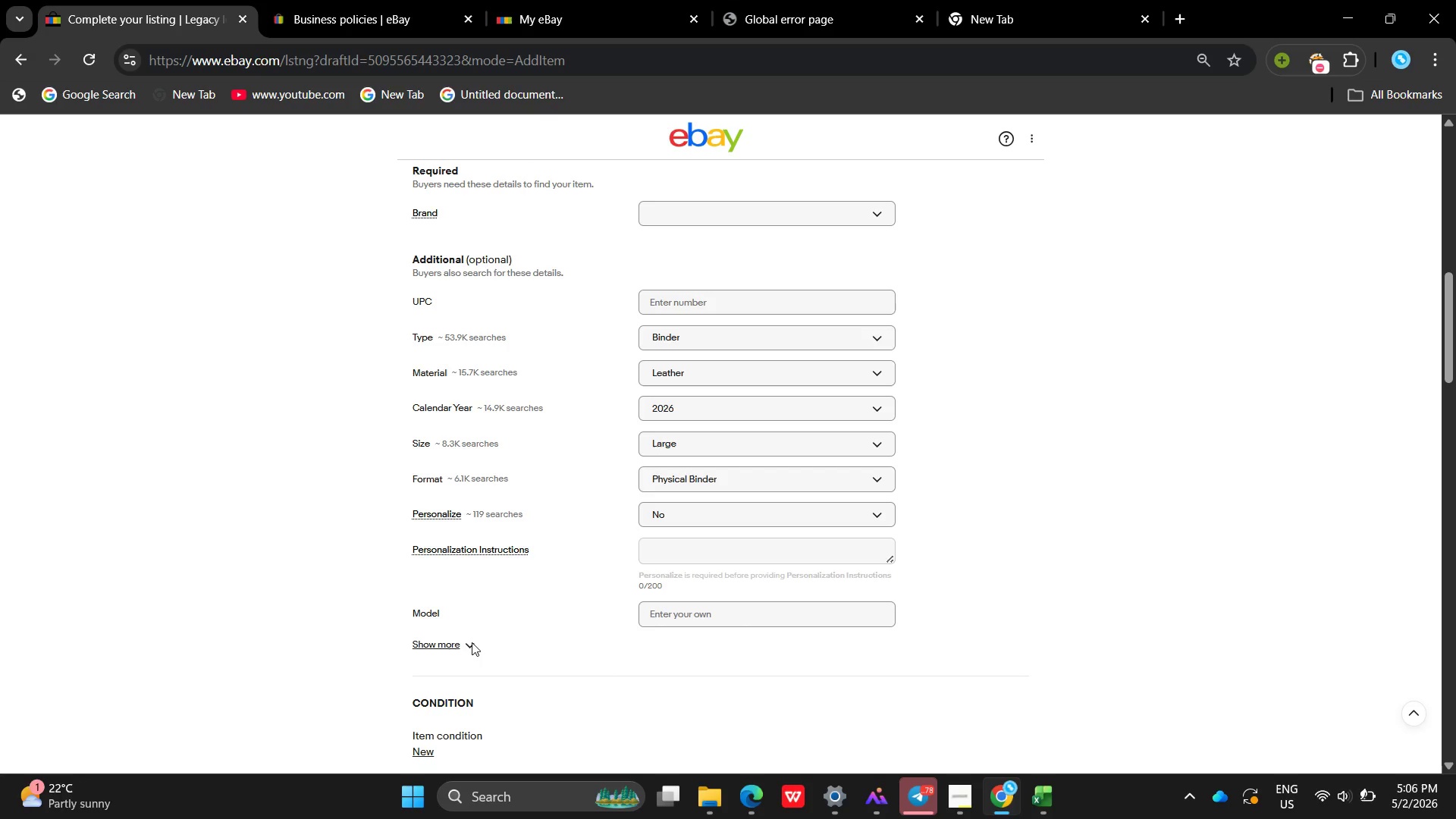 
left_click([470, 643])
 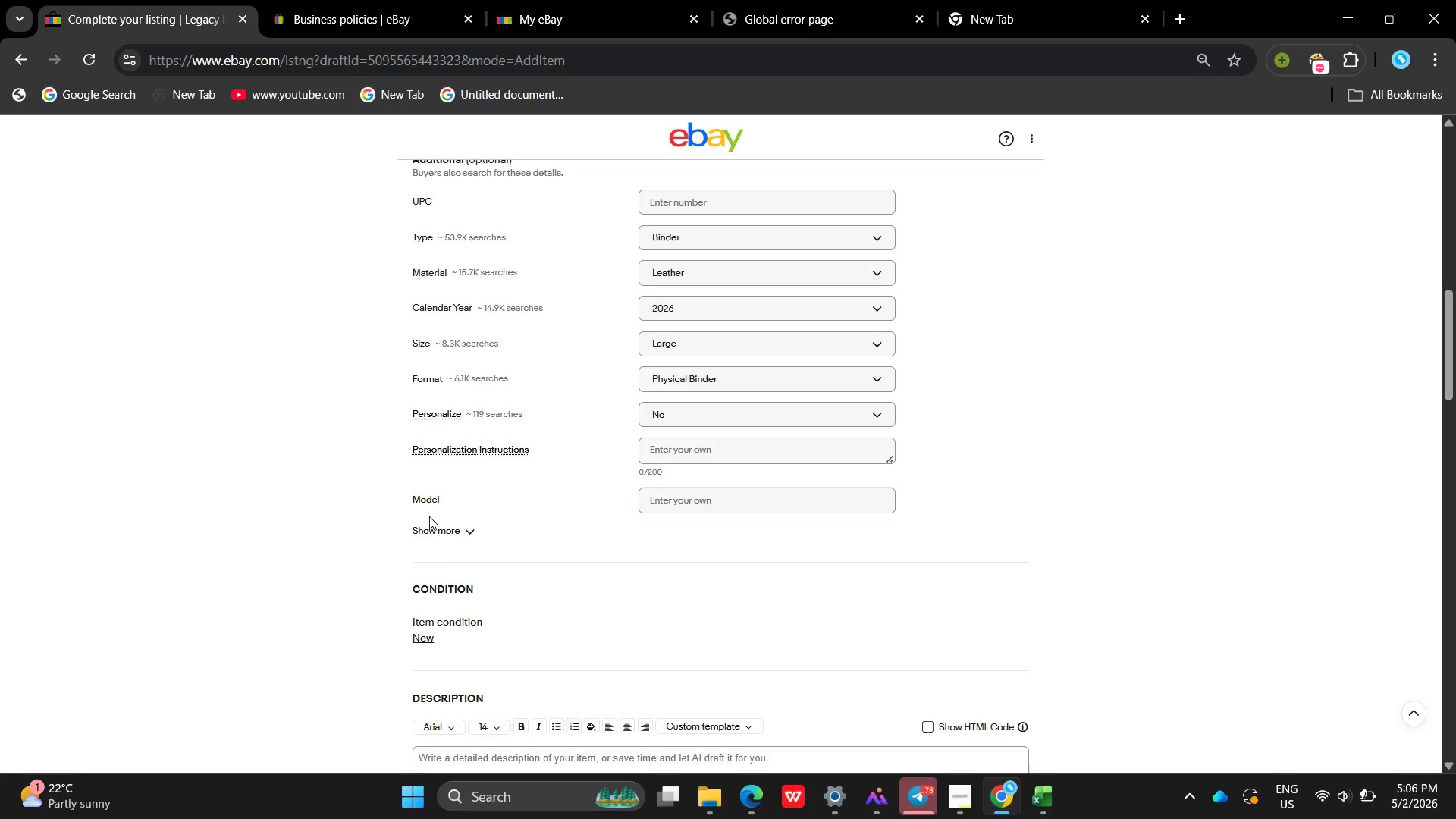 
left_click([433, 526])
 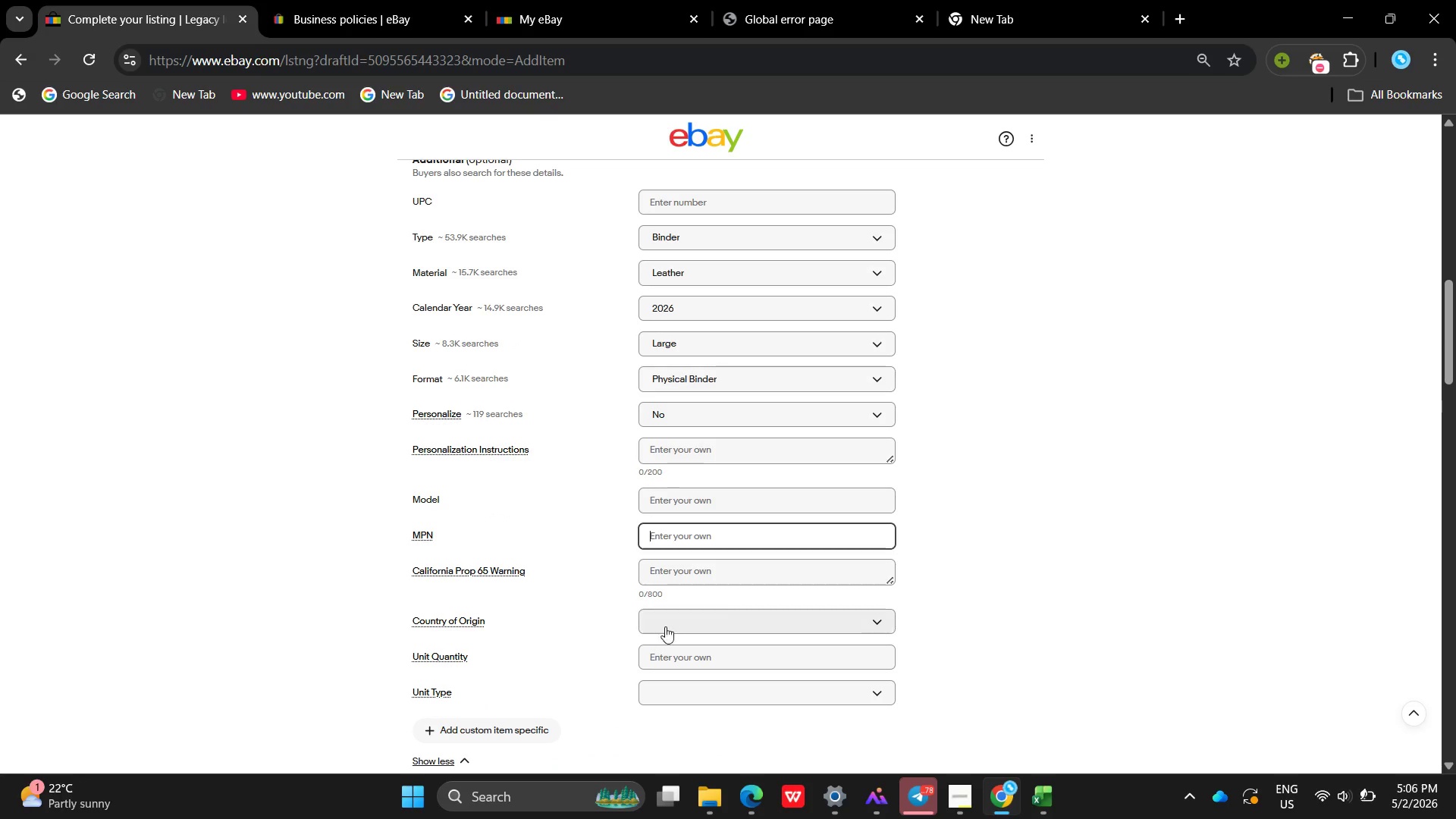 
left_click([656, 648])
 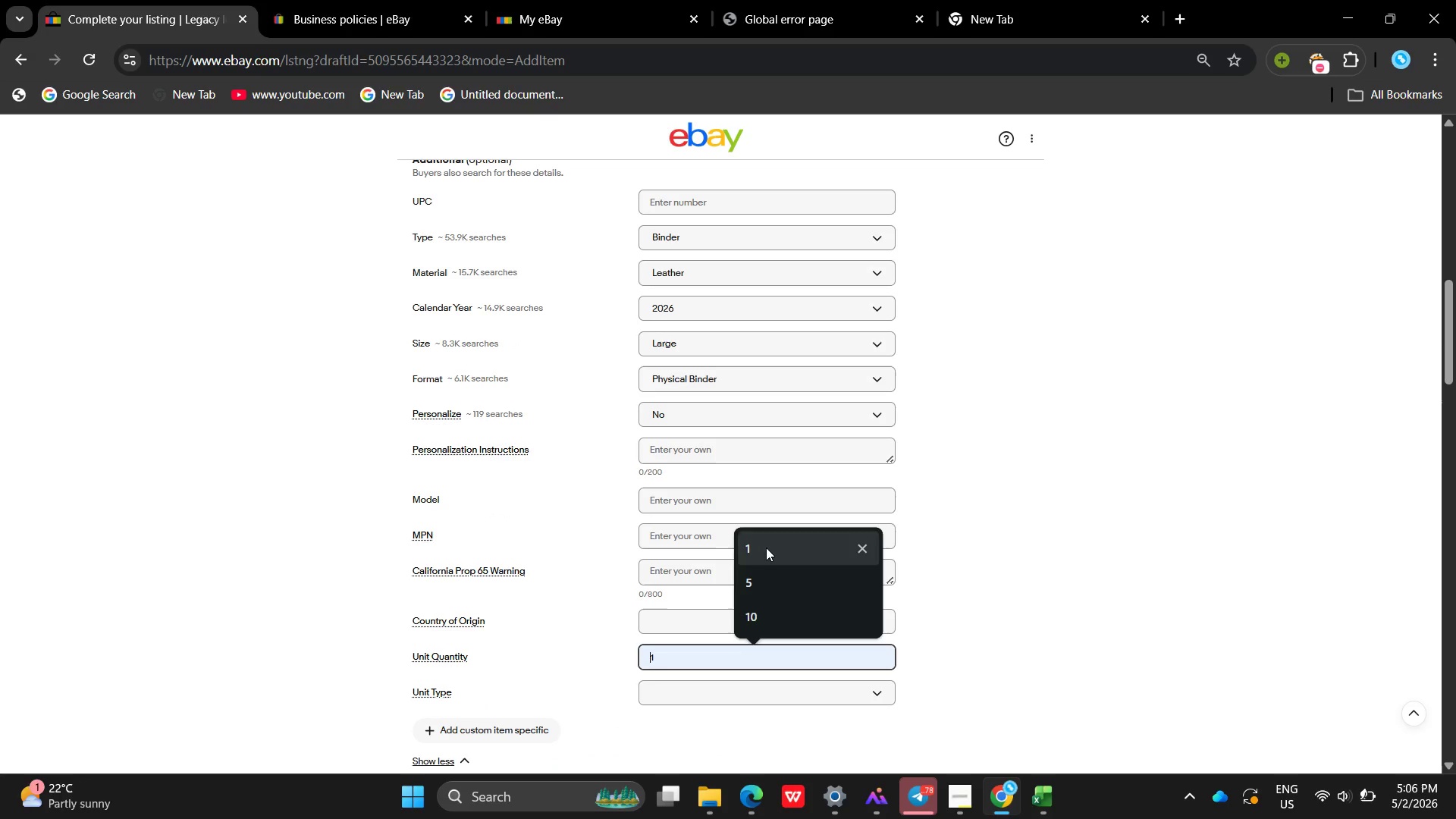 
left_click([765, 548])
 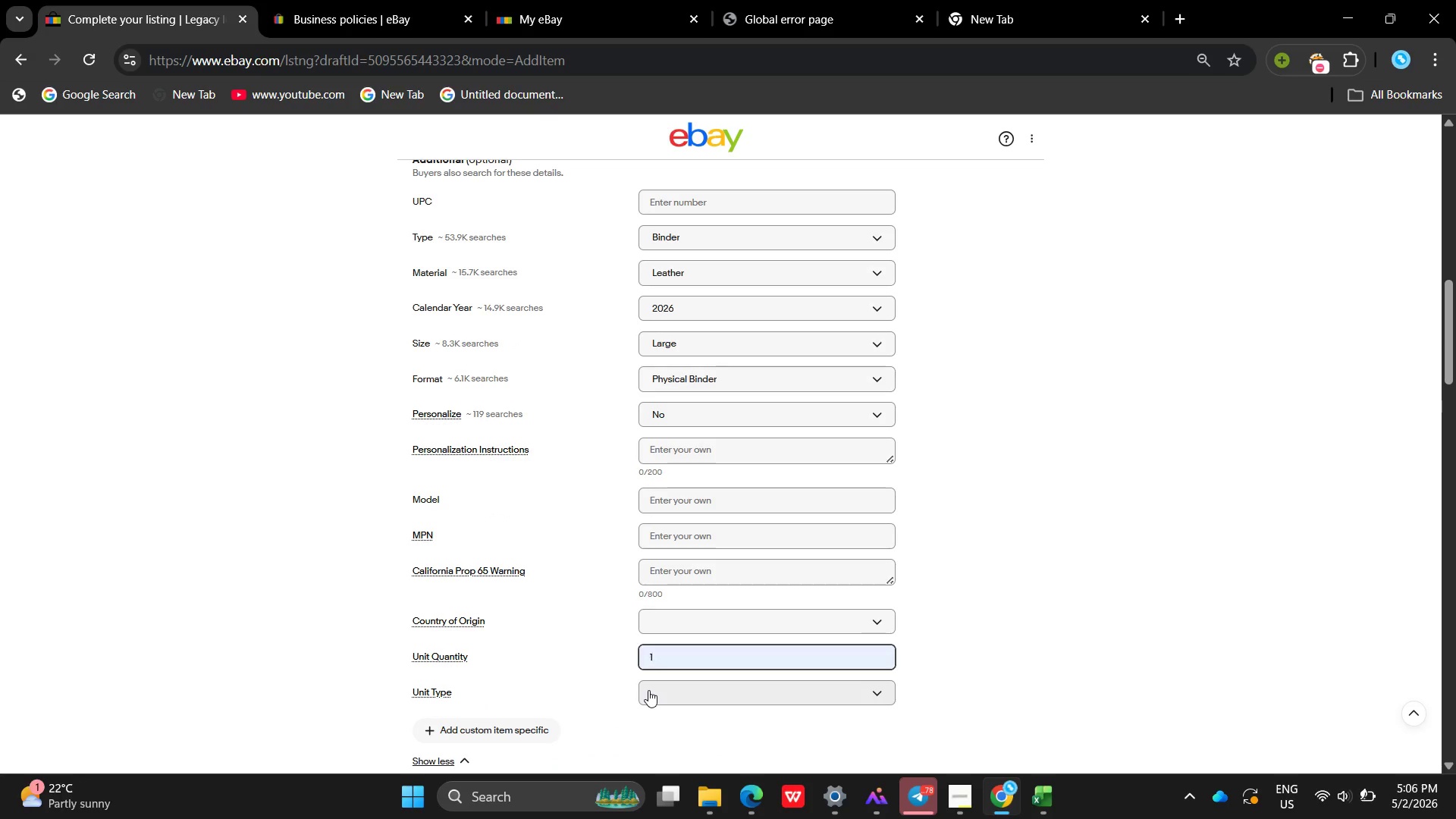 
left_click([648, 690])
 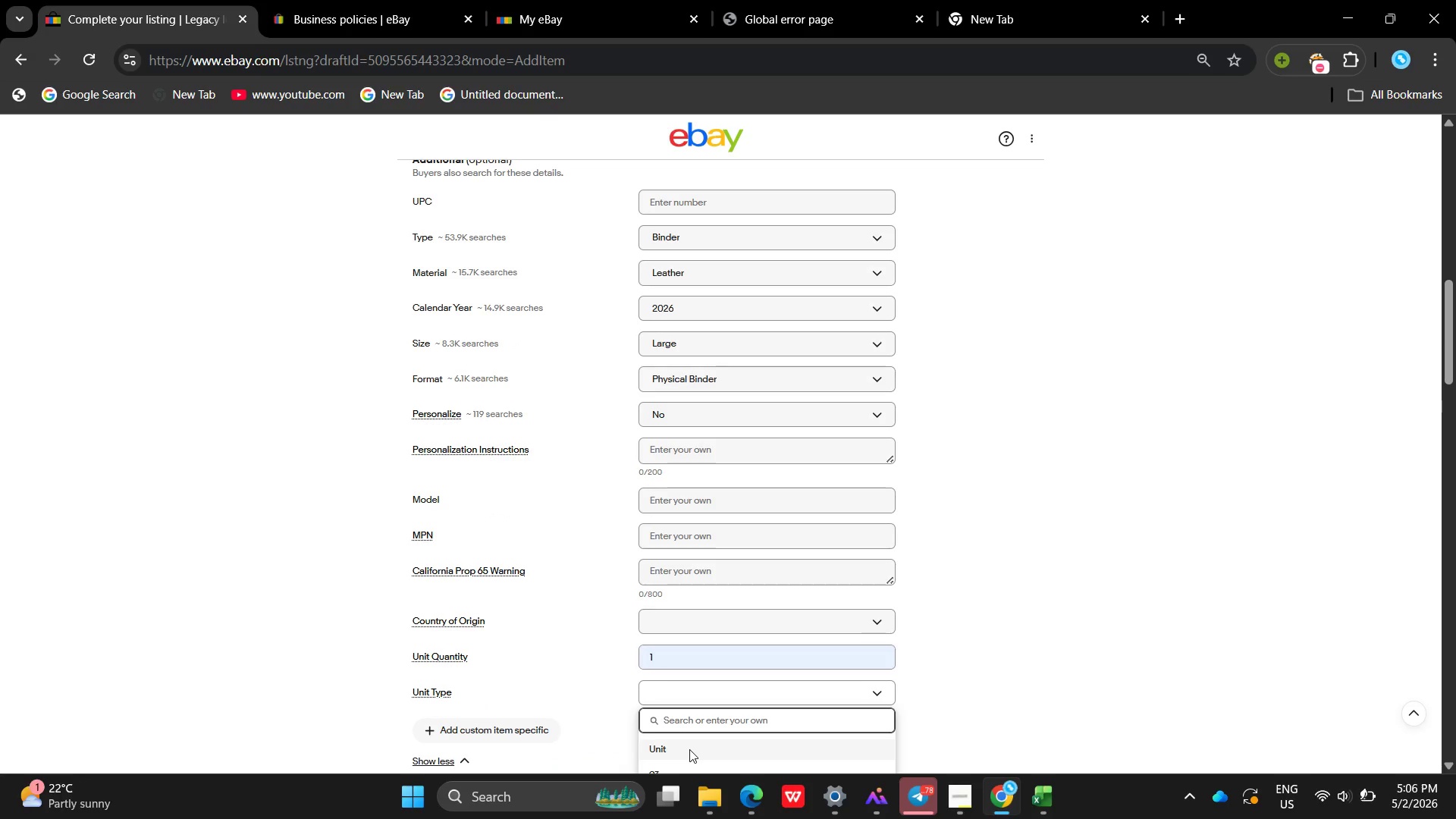 
left_click([689, 749])
 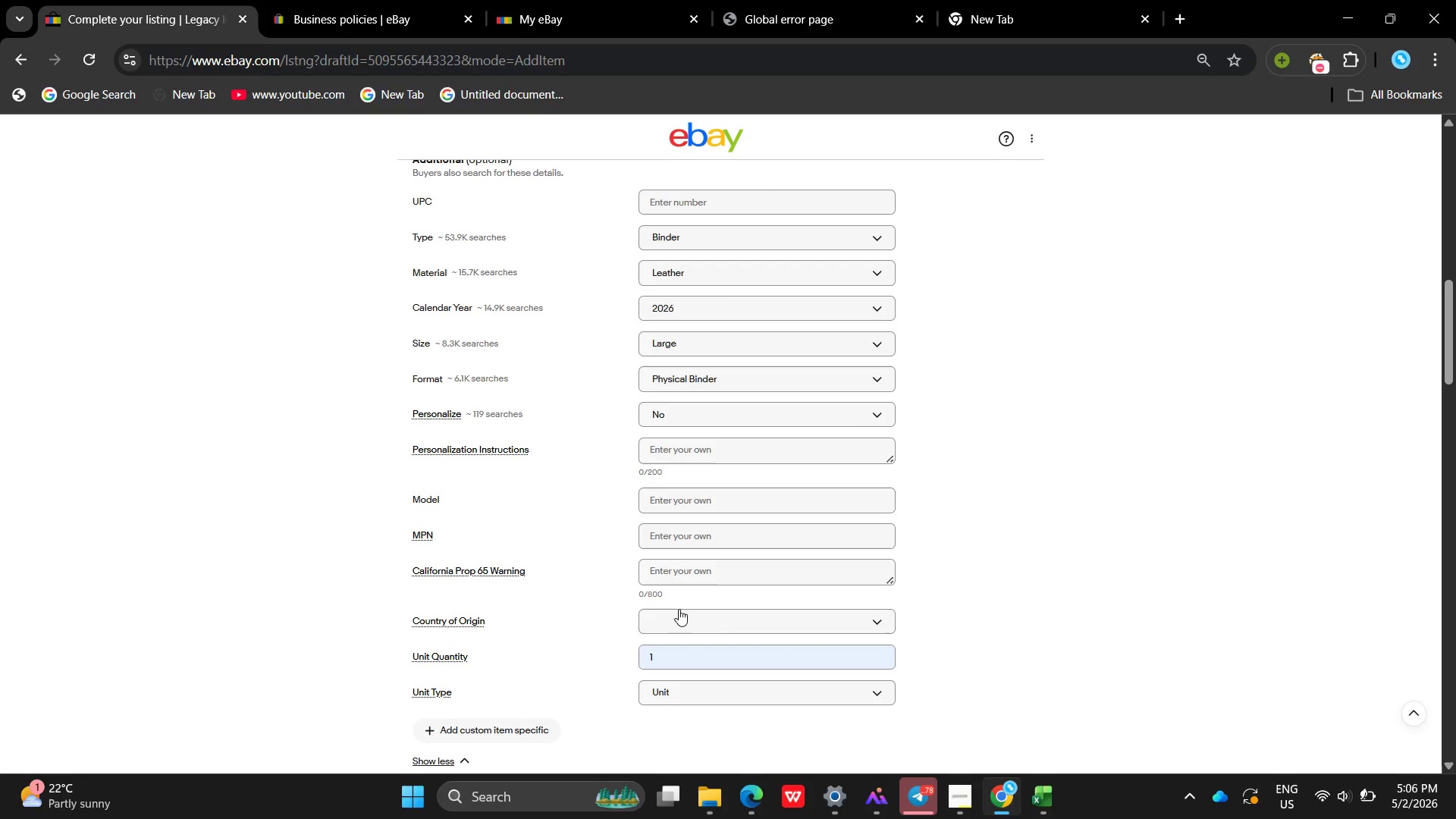 
left_click([679, 610])
 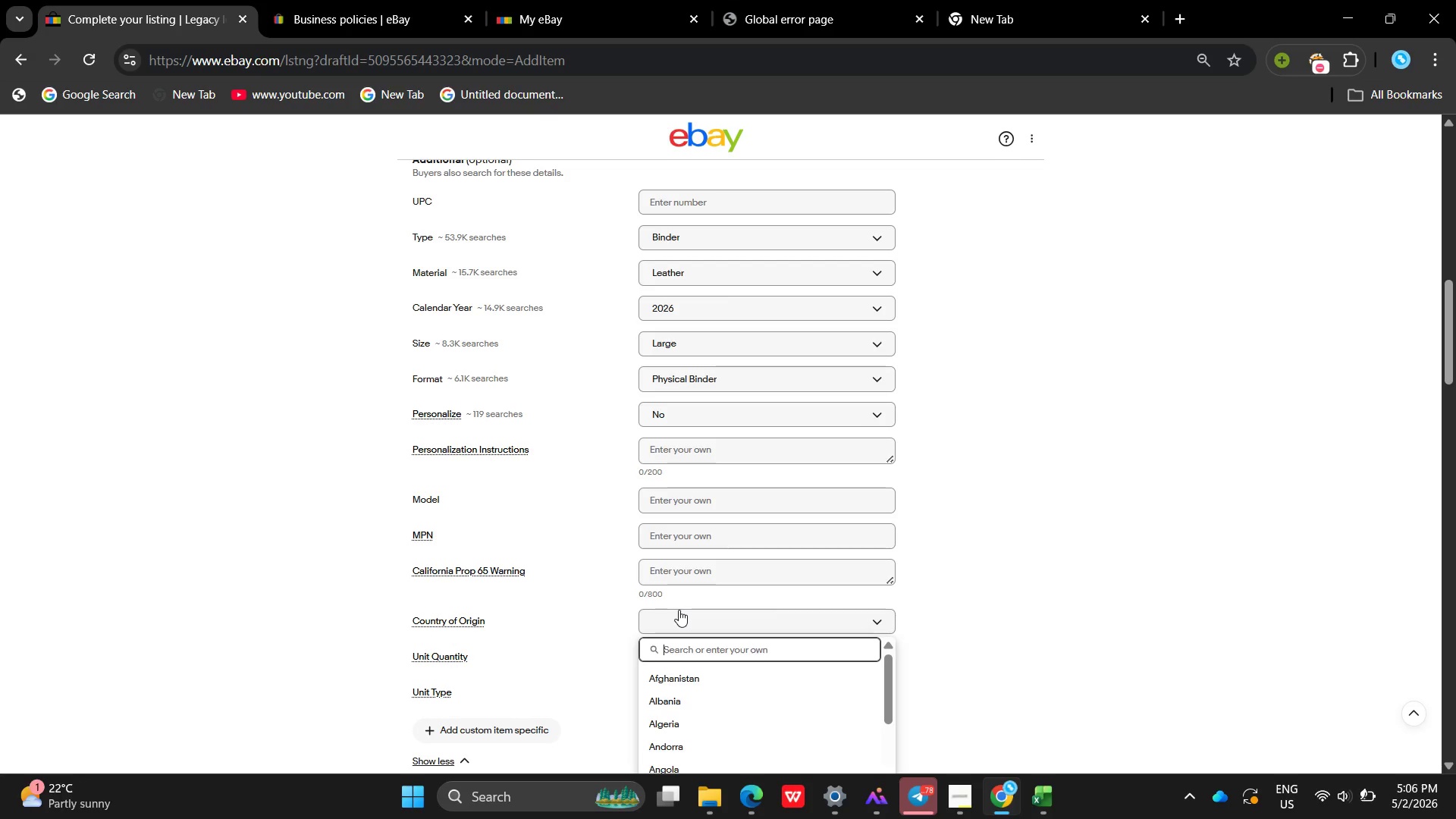 
type(USA)
 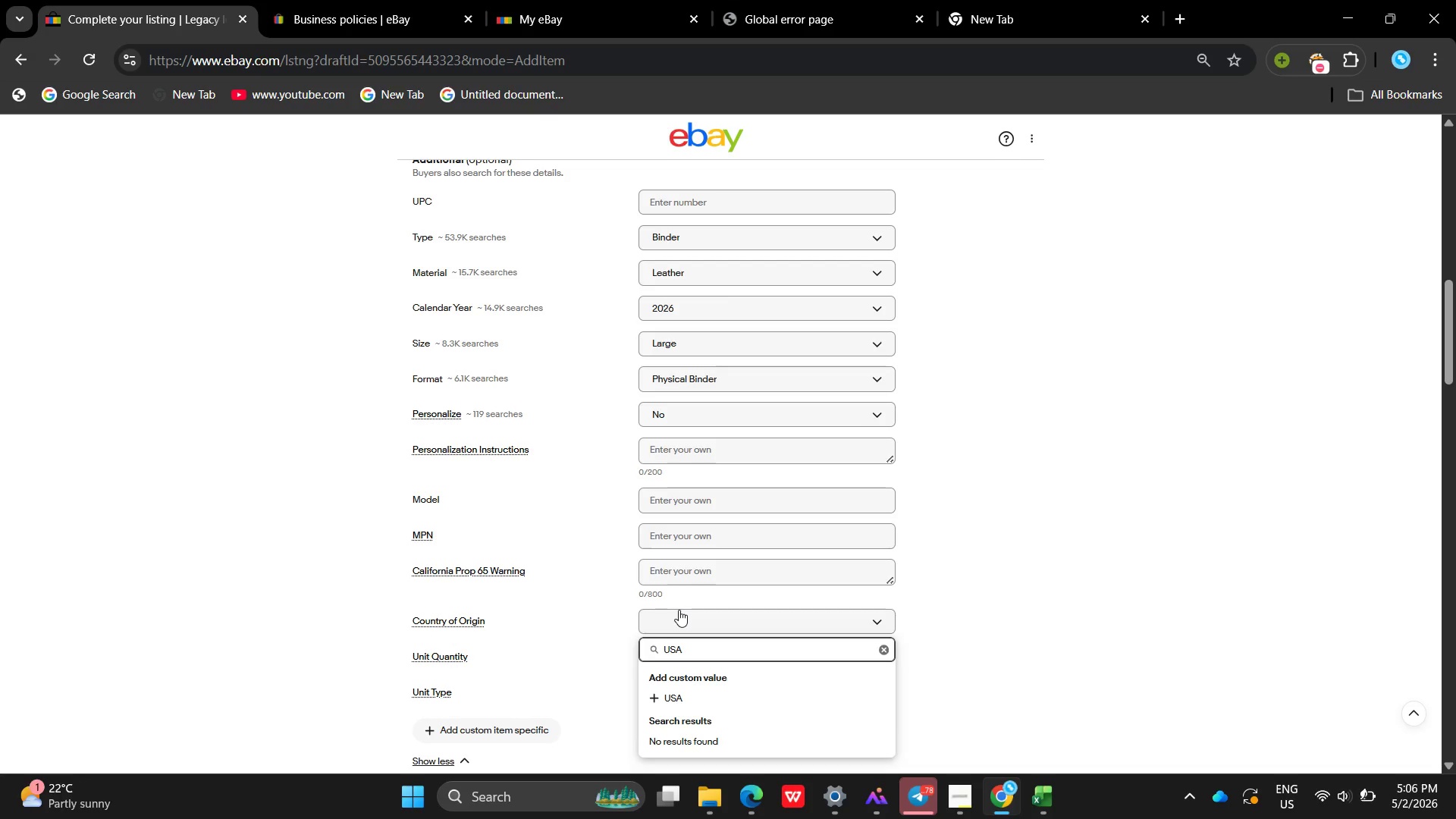 
left_click([664, 701])
 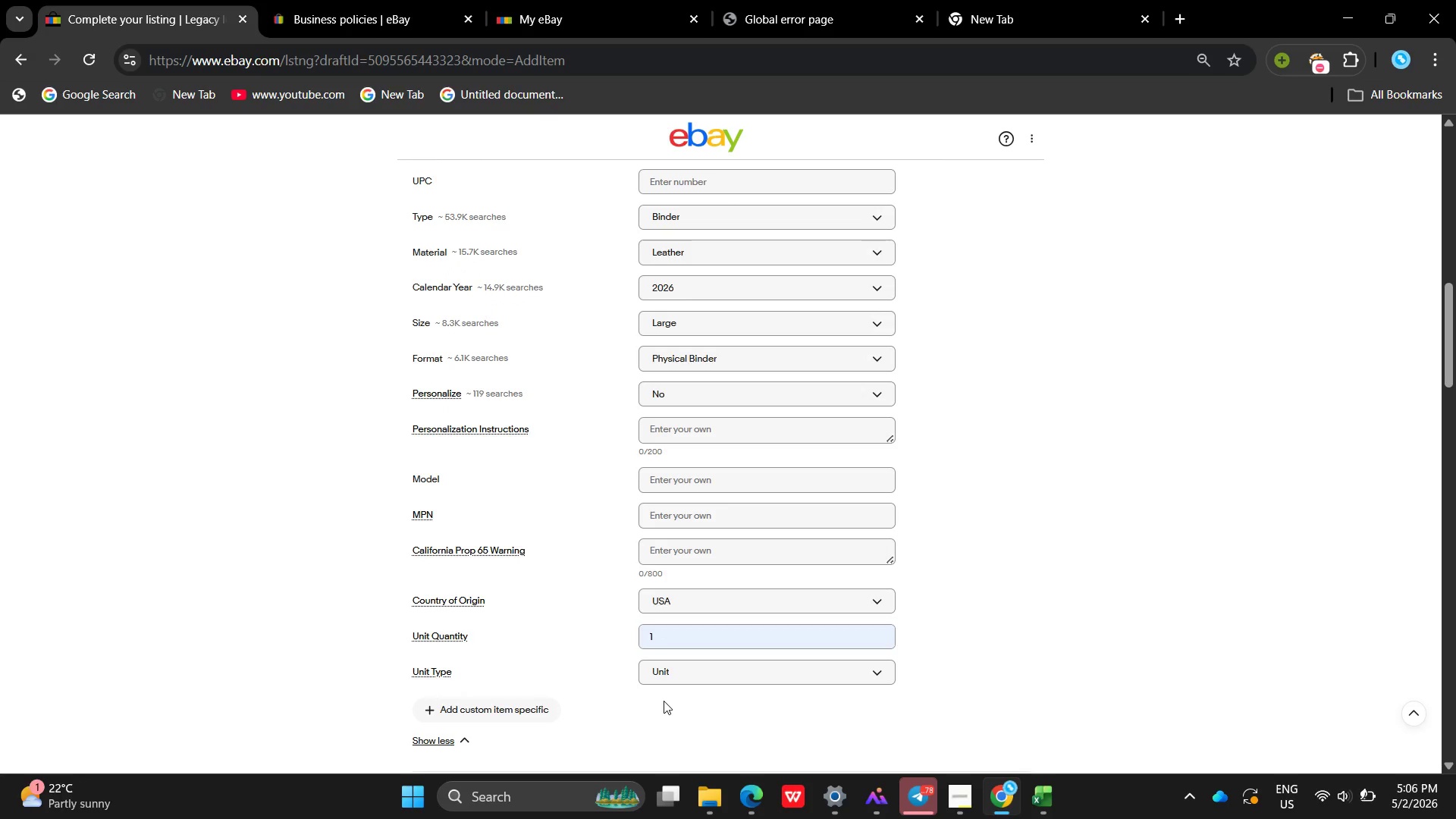 
wait(21.58)
 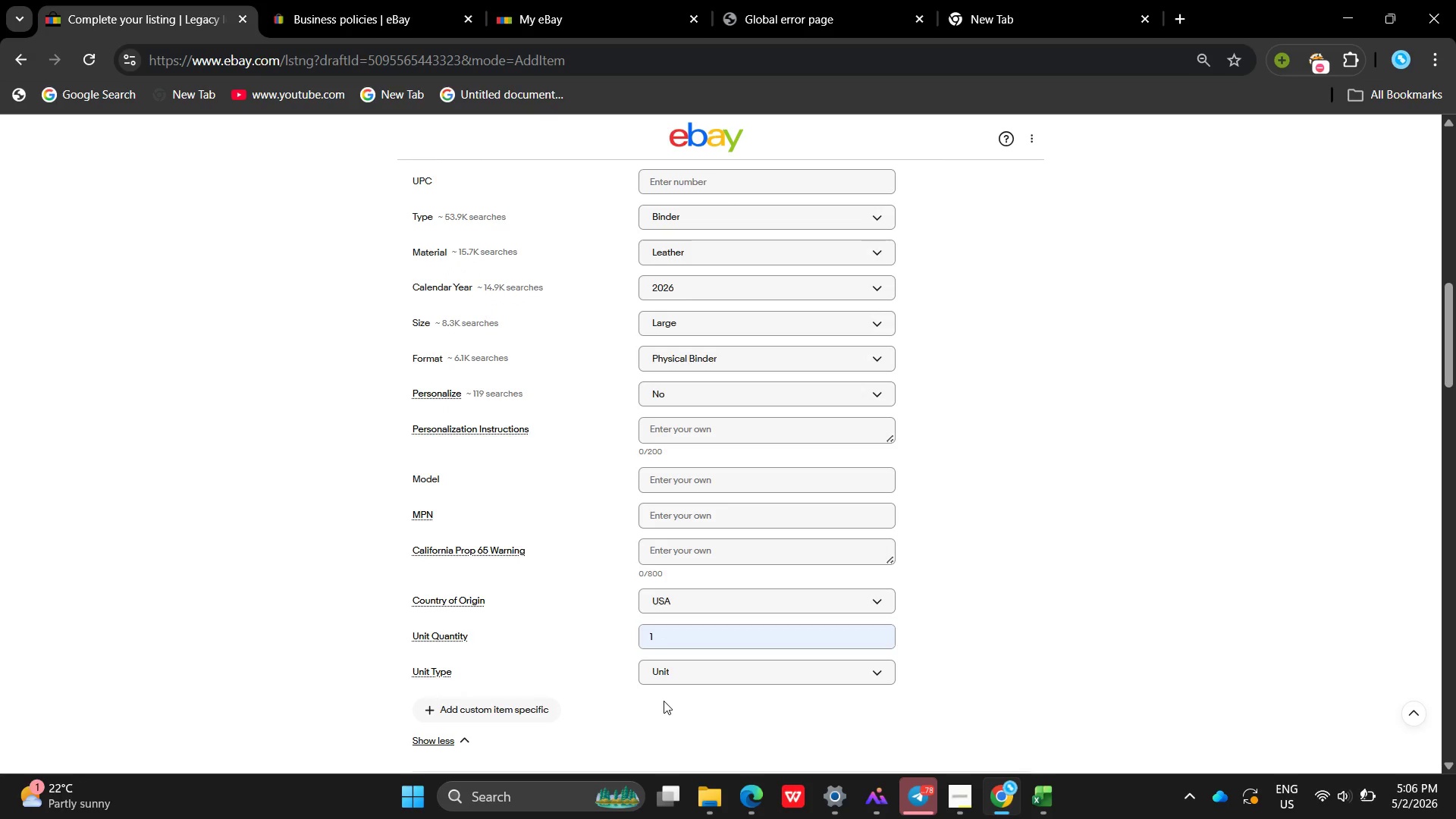 
left_click([491, 544])
 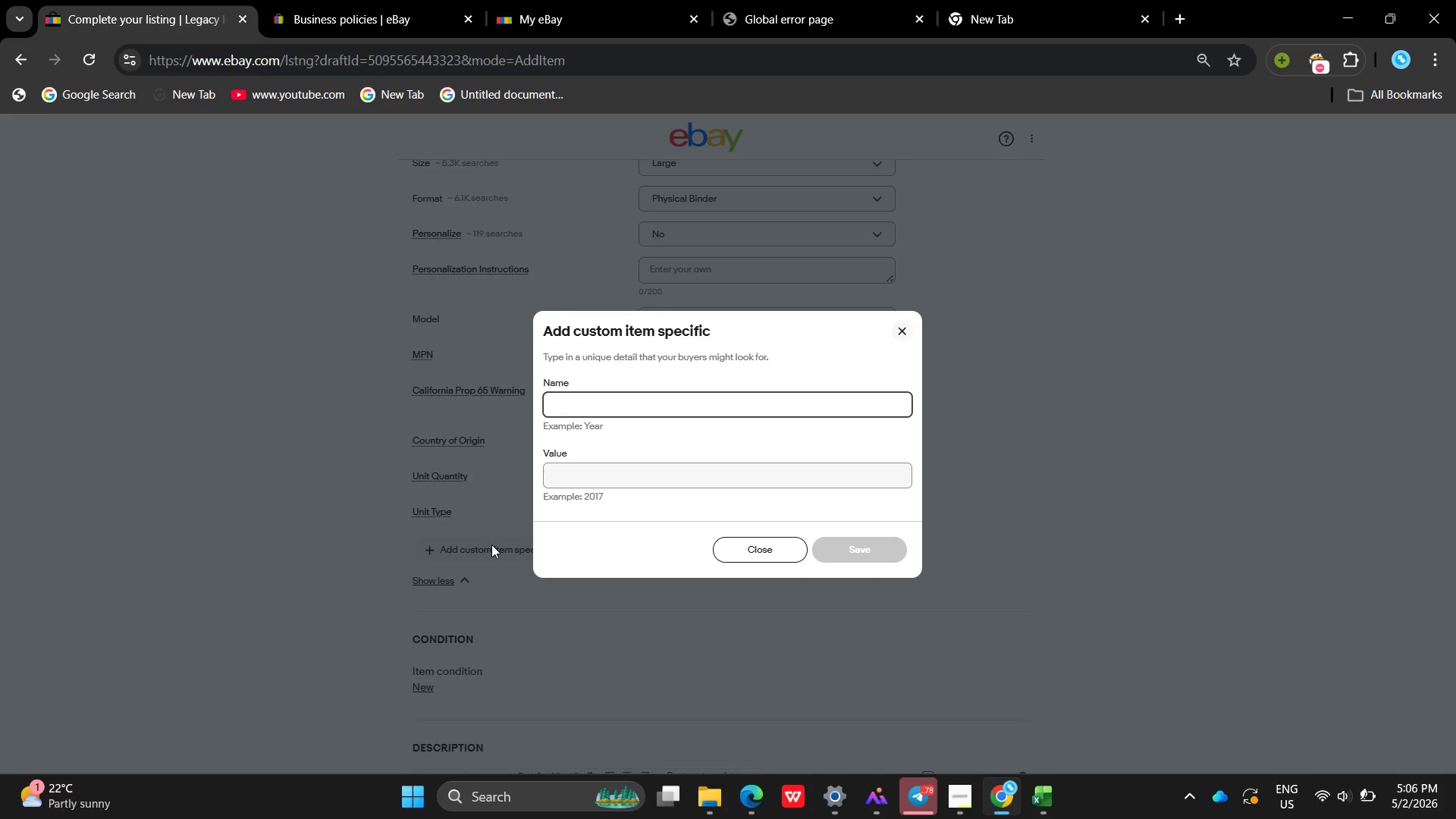 
type(Color )
 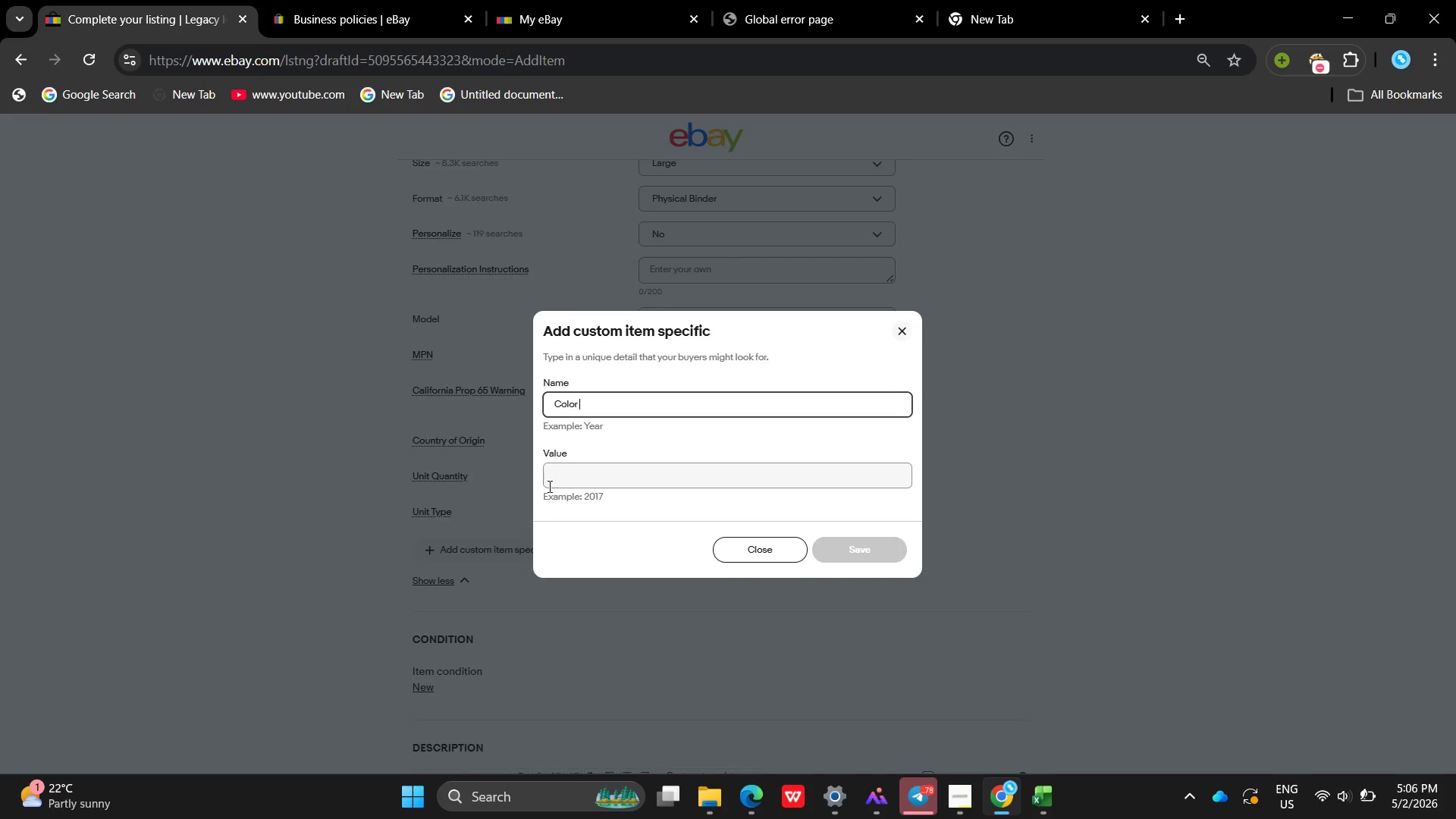 
left_click([563, 486])
 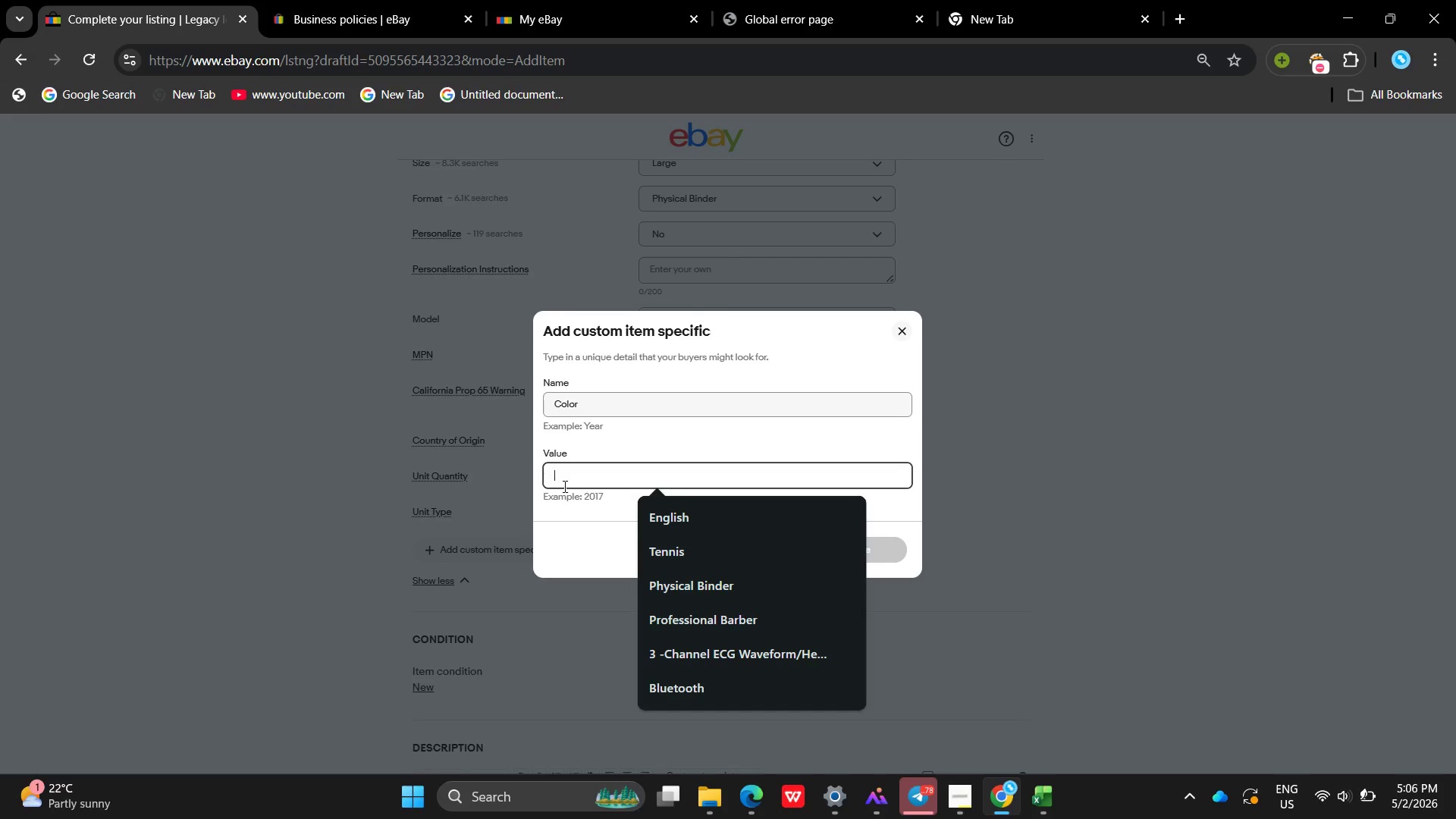 
type(Forest Green)
 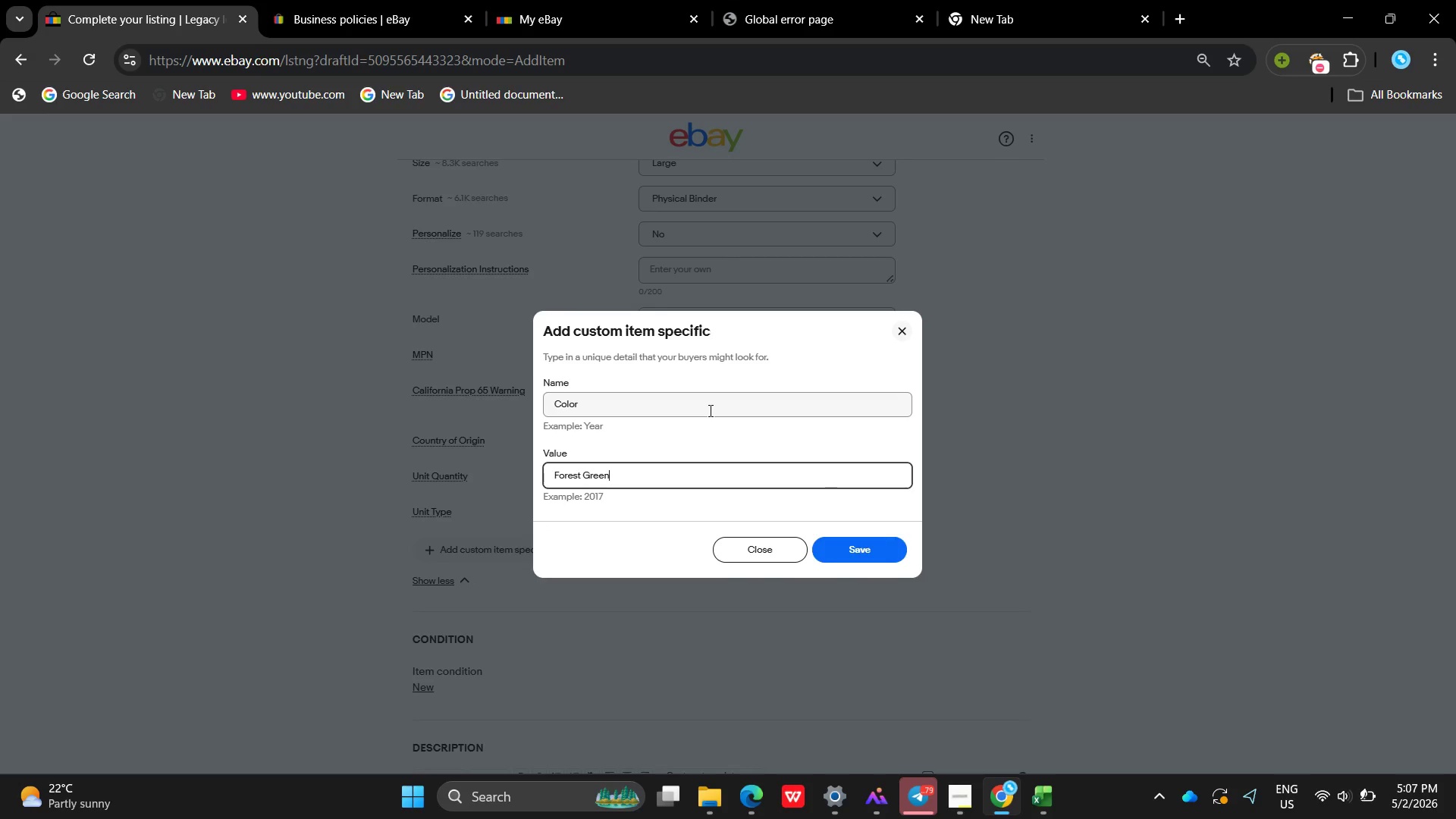 
wait(14.75)
 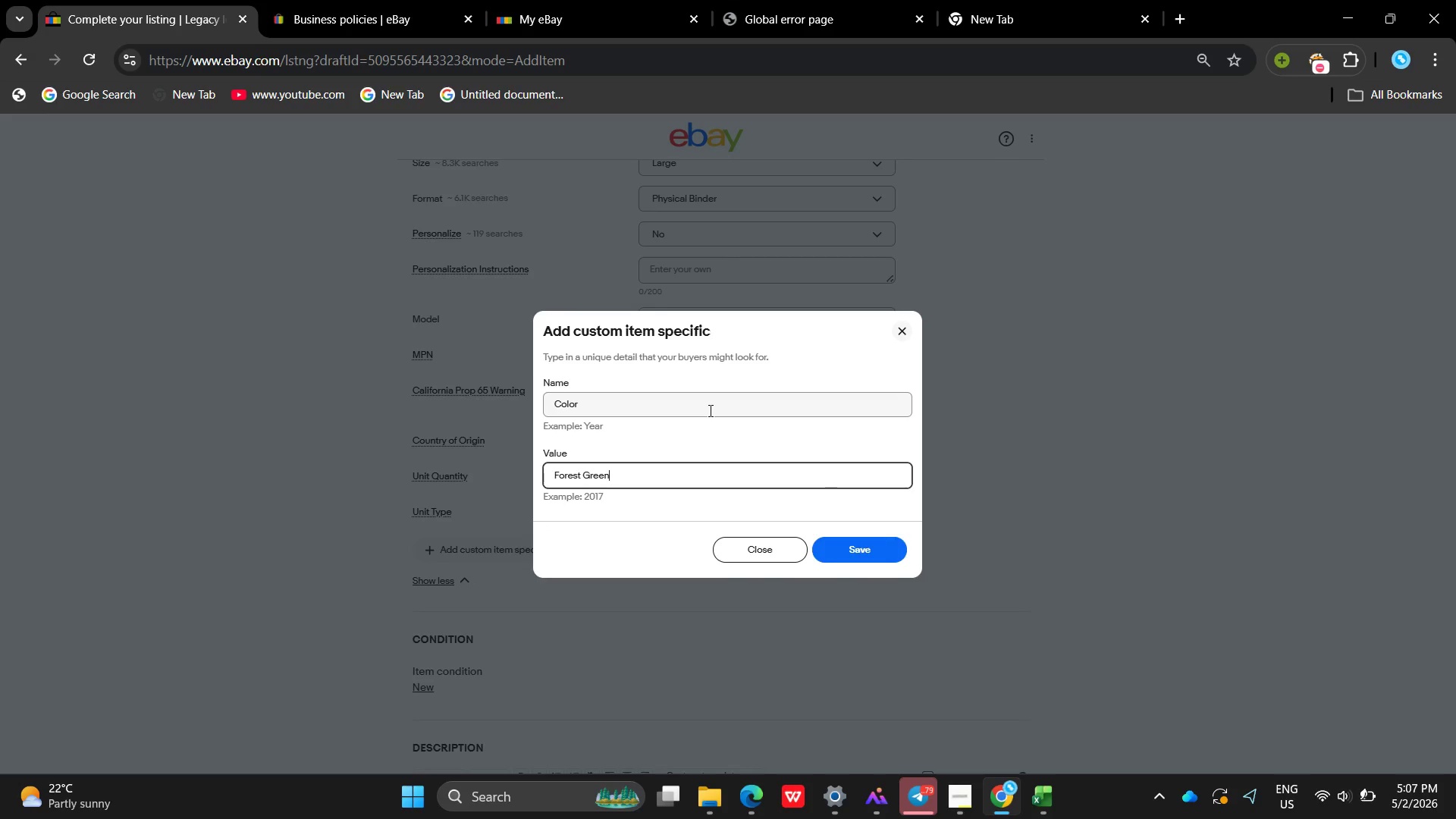 
left_click([884, 544])
 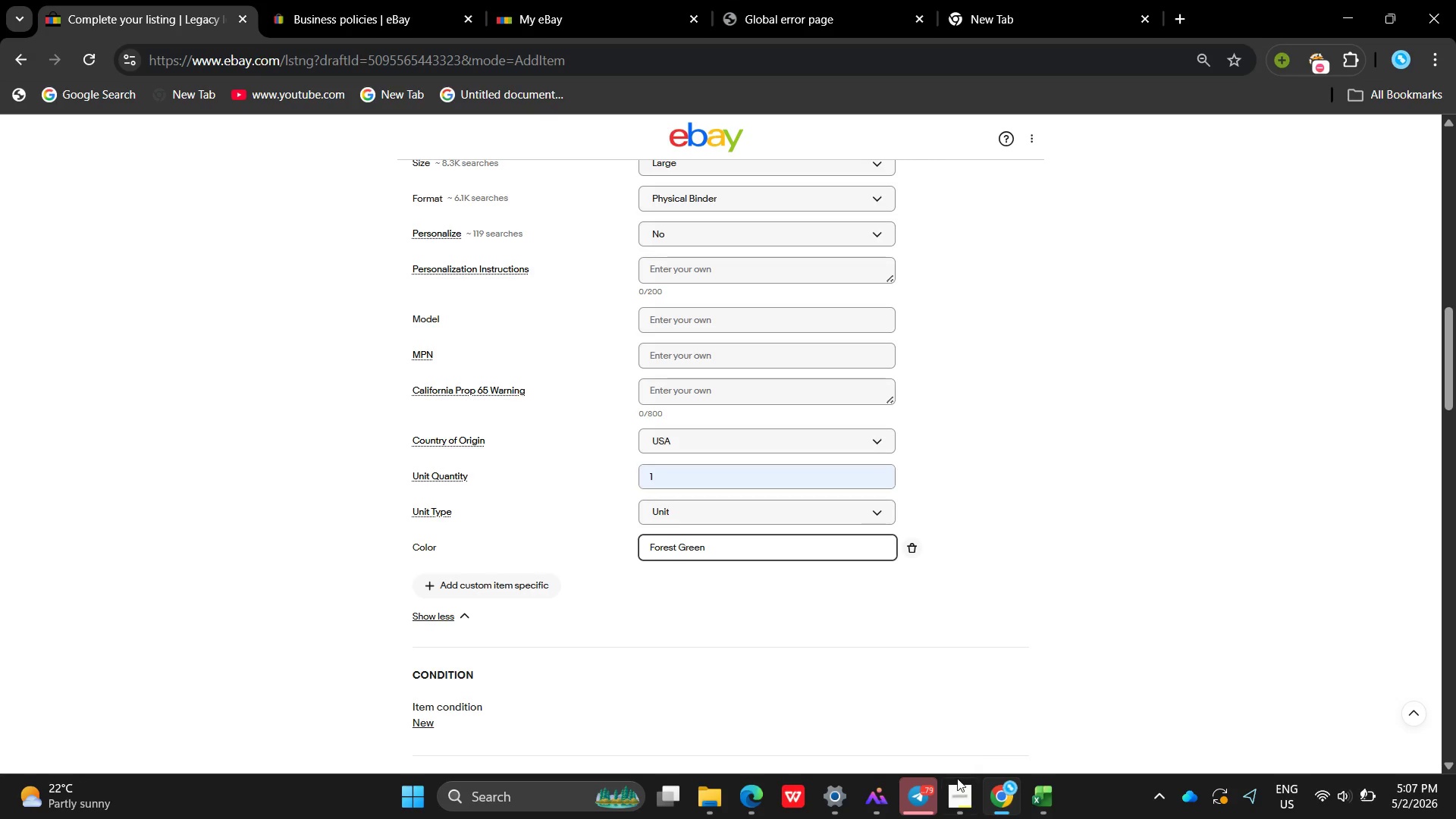 
left_click([952, 790])